 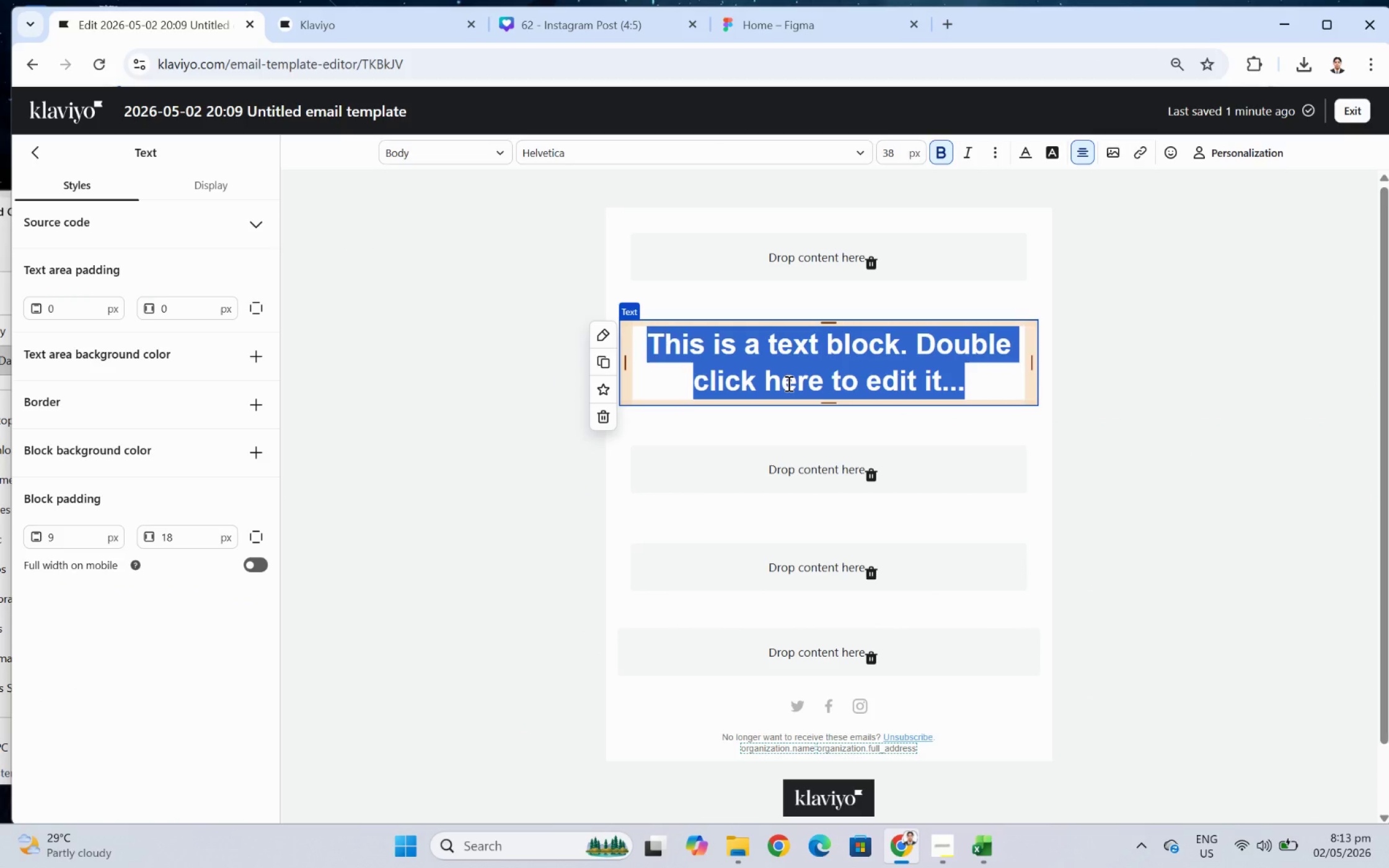 
type(The Art of the rea)
key(Backspace)
key(Backspace)
key(Backspace)
type(Reading Nook)
 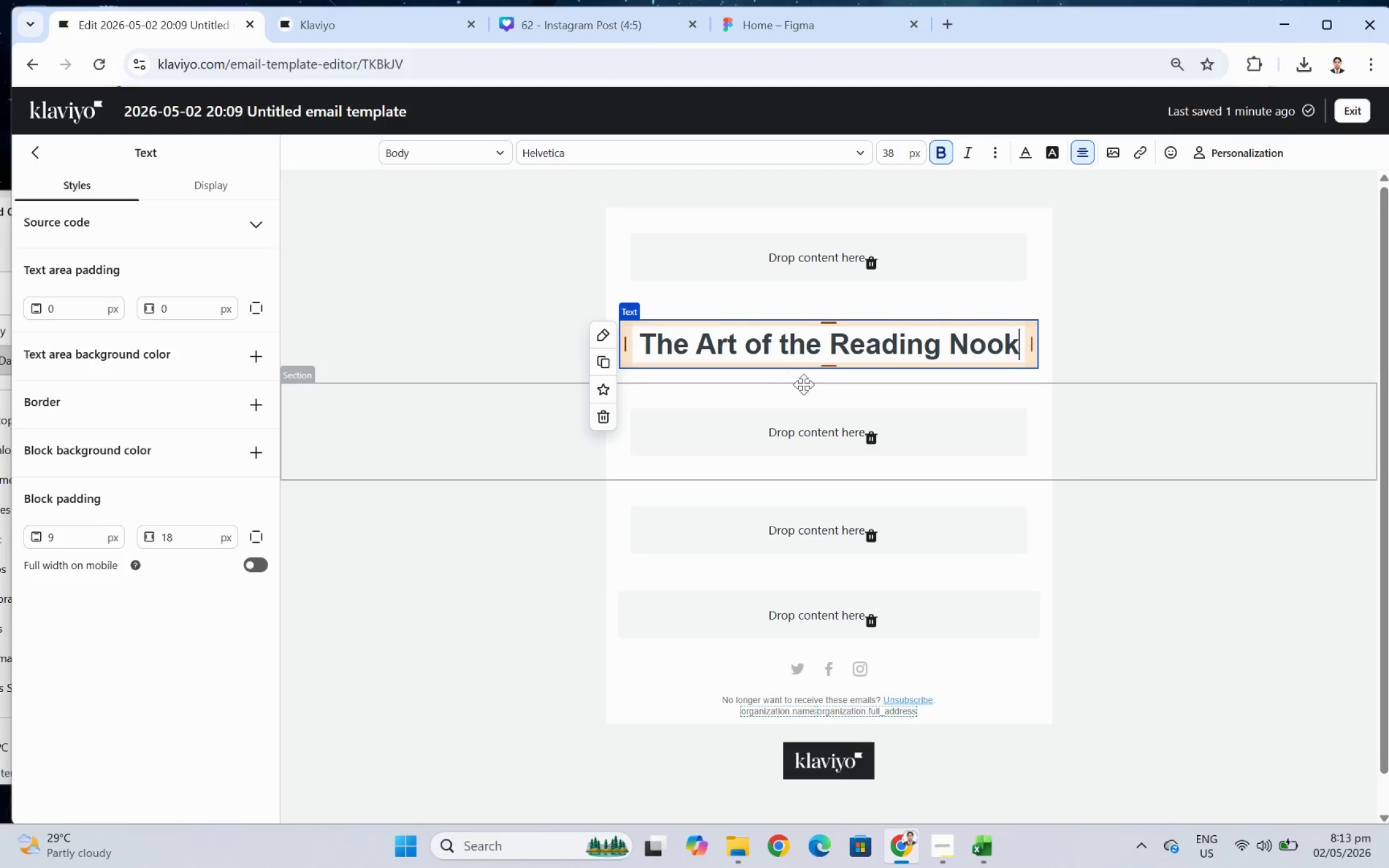 
left_click([1150, 436])
 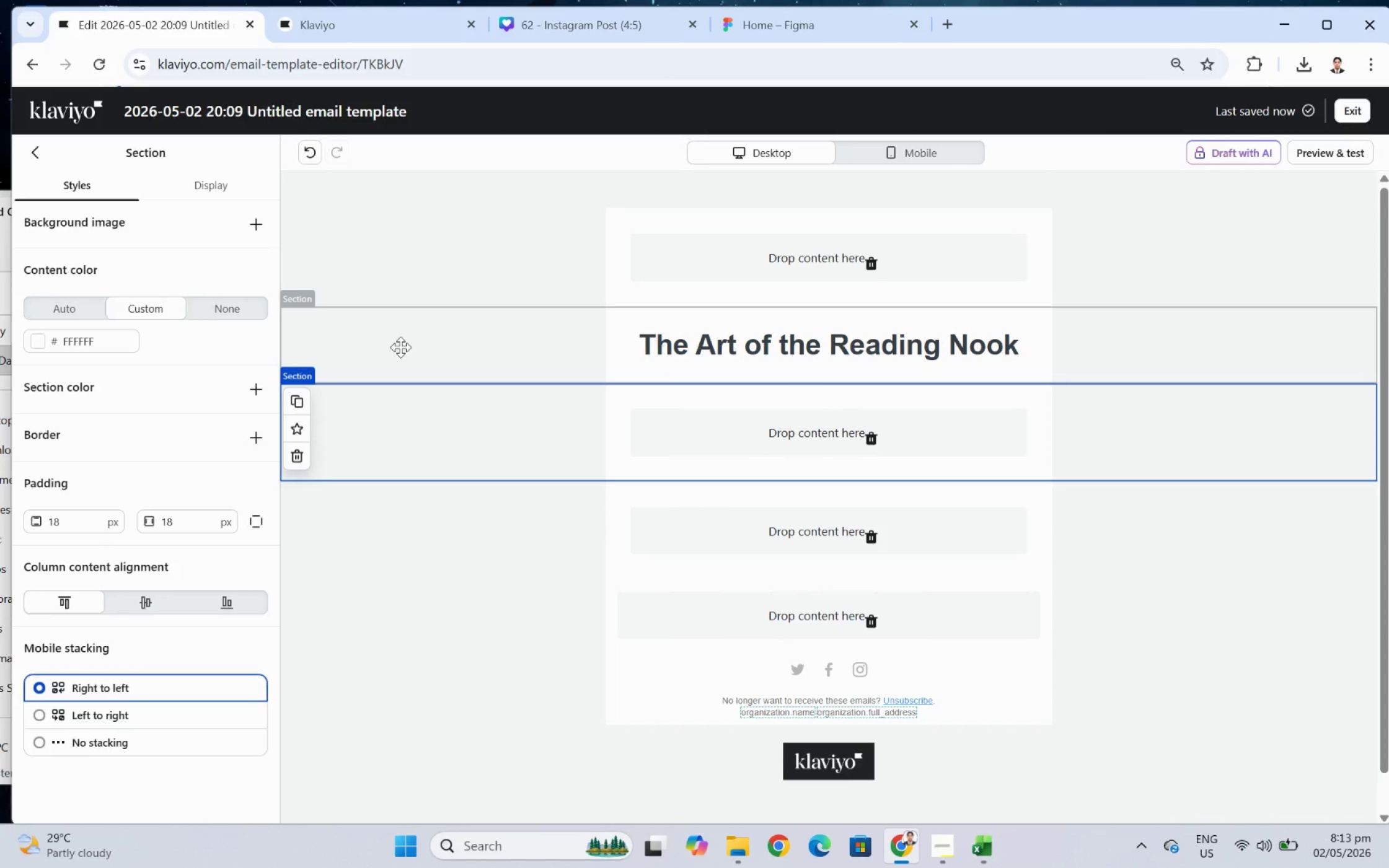 
wait(11.18)
 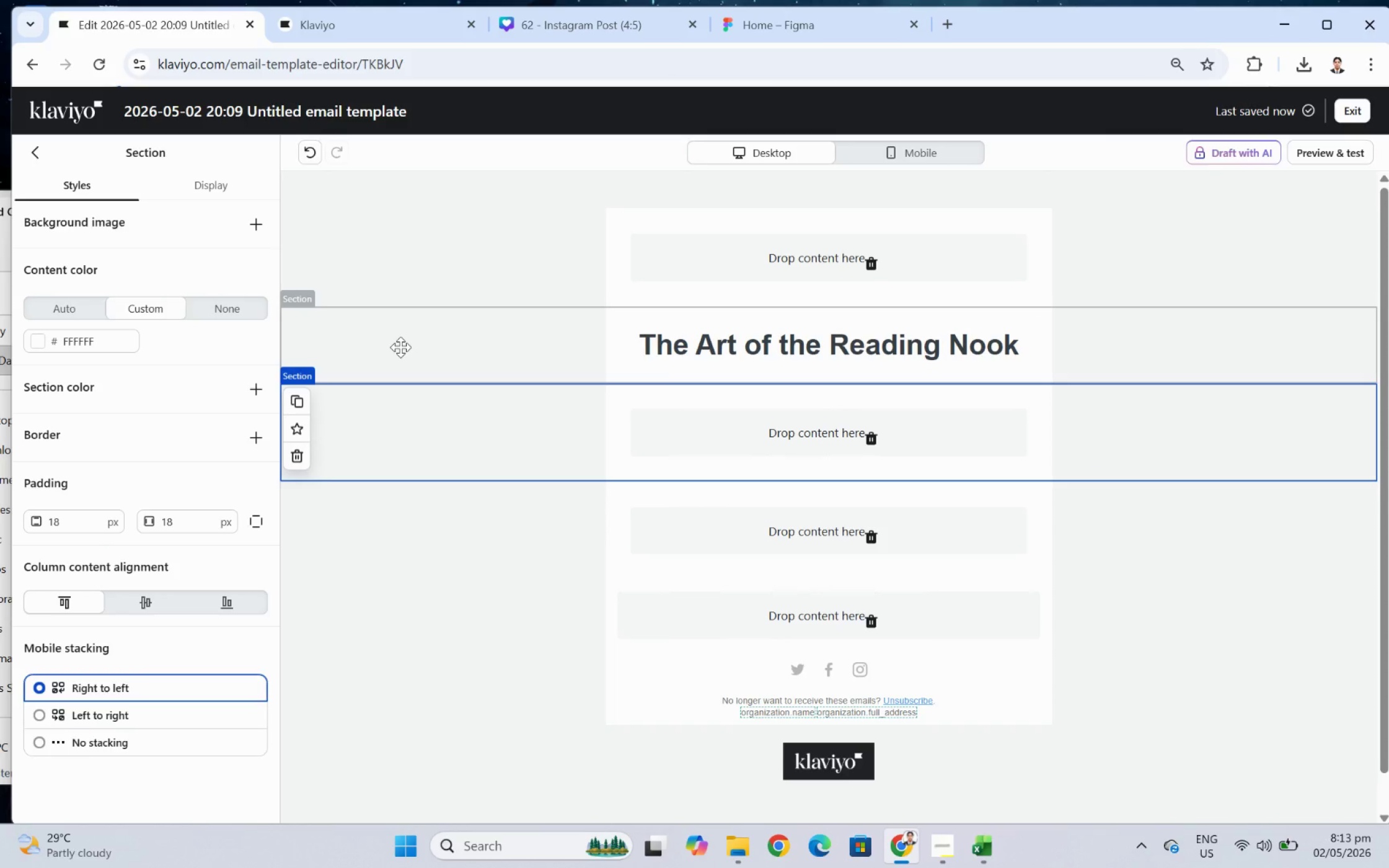 
left_click([43, 157])
 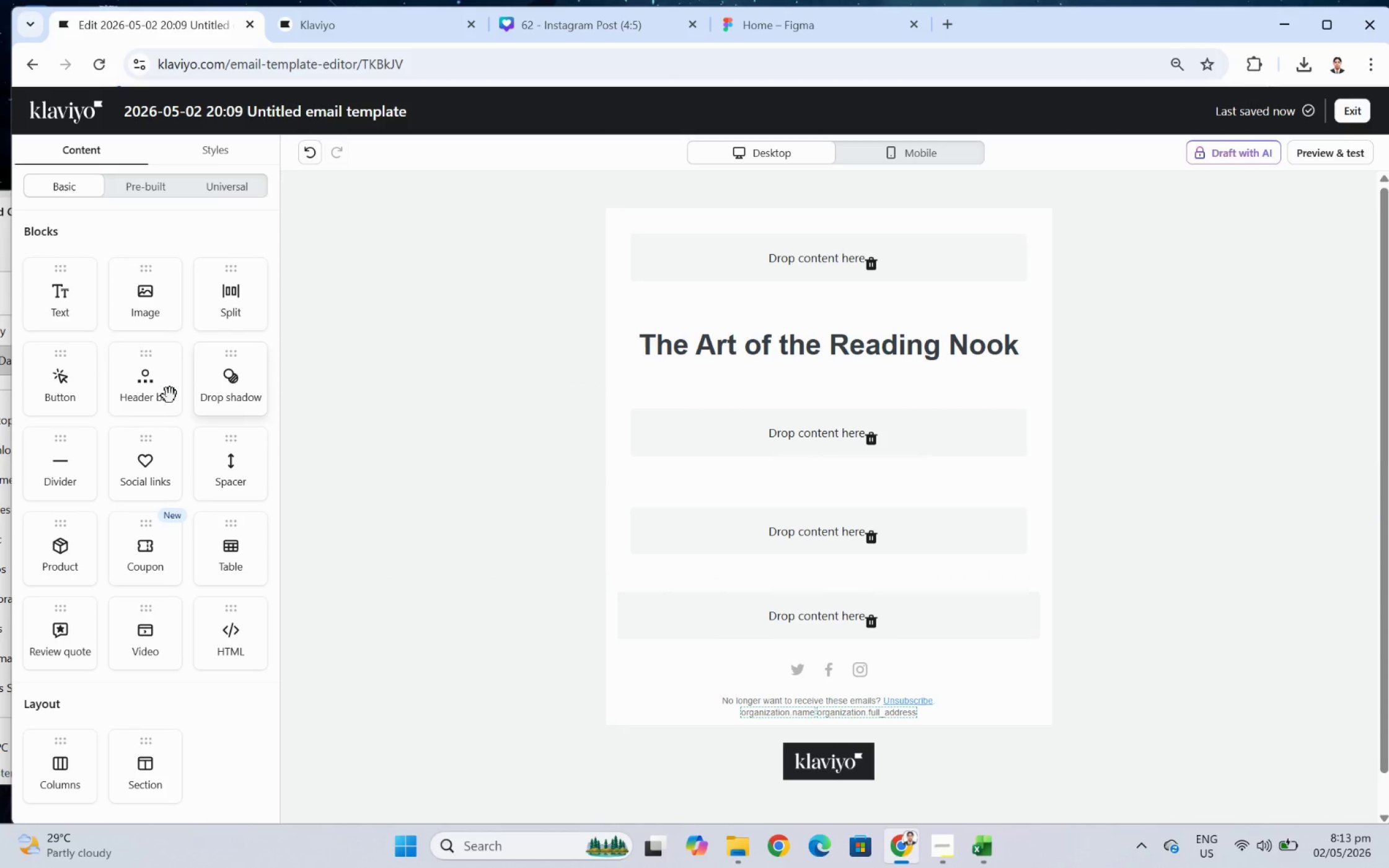 
left_click_drag(start_coordinate=[76, 299], to_coordinate=[919, 414])
 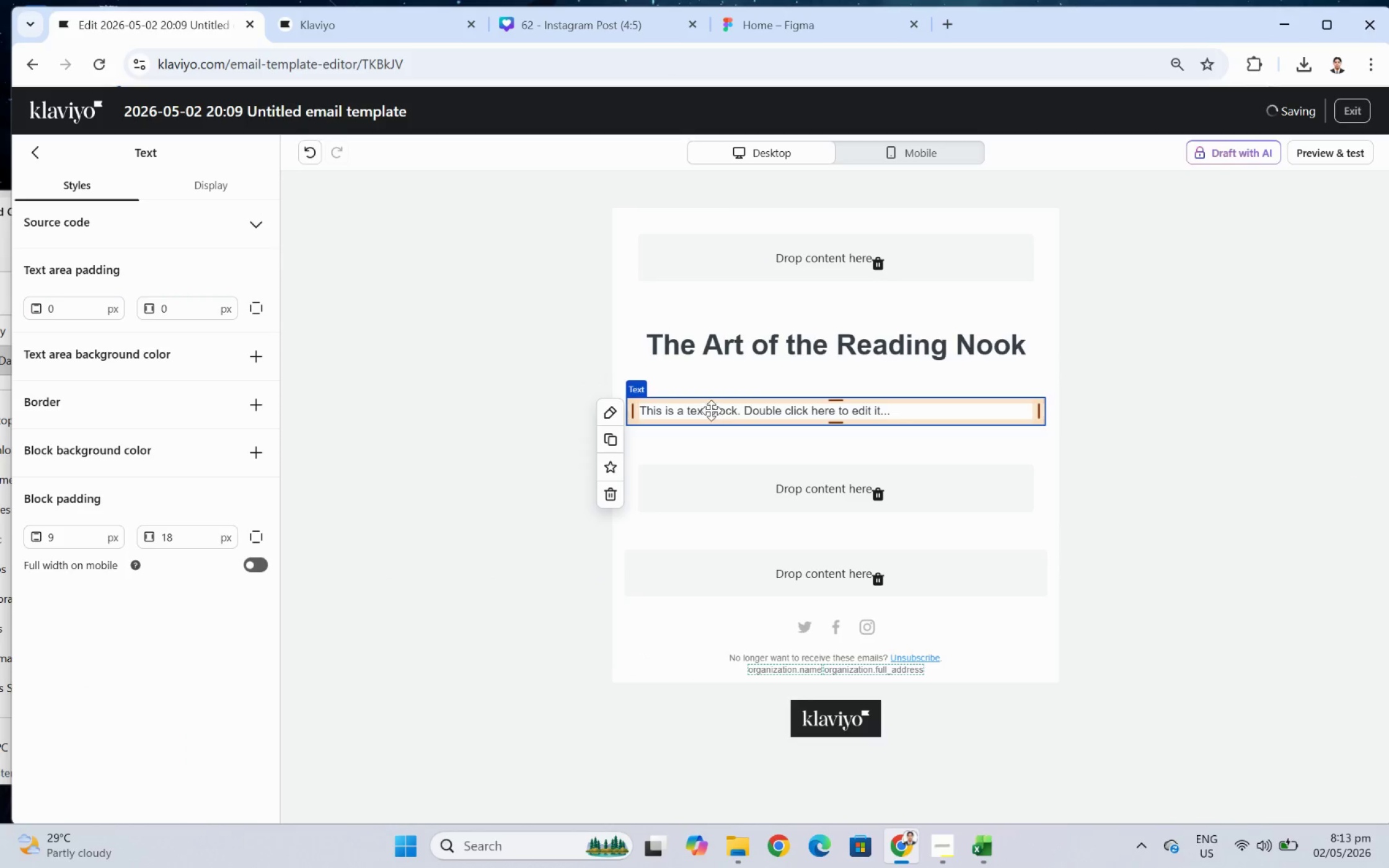 
double_click([710, 410])
 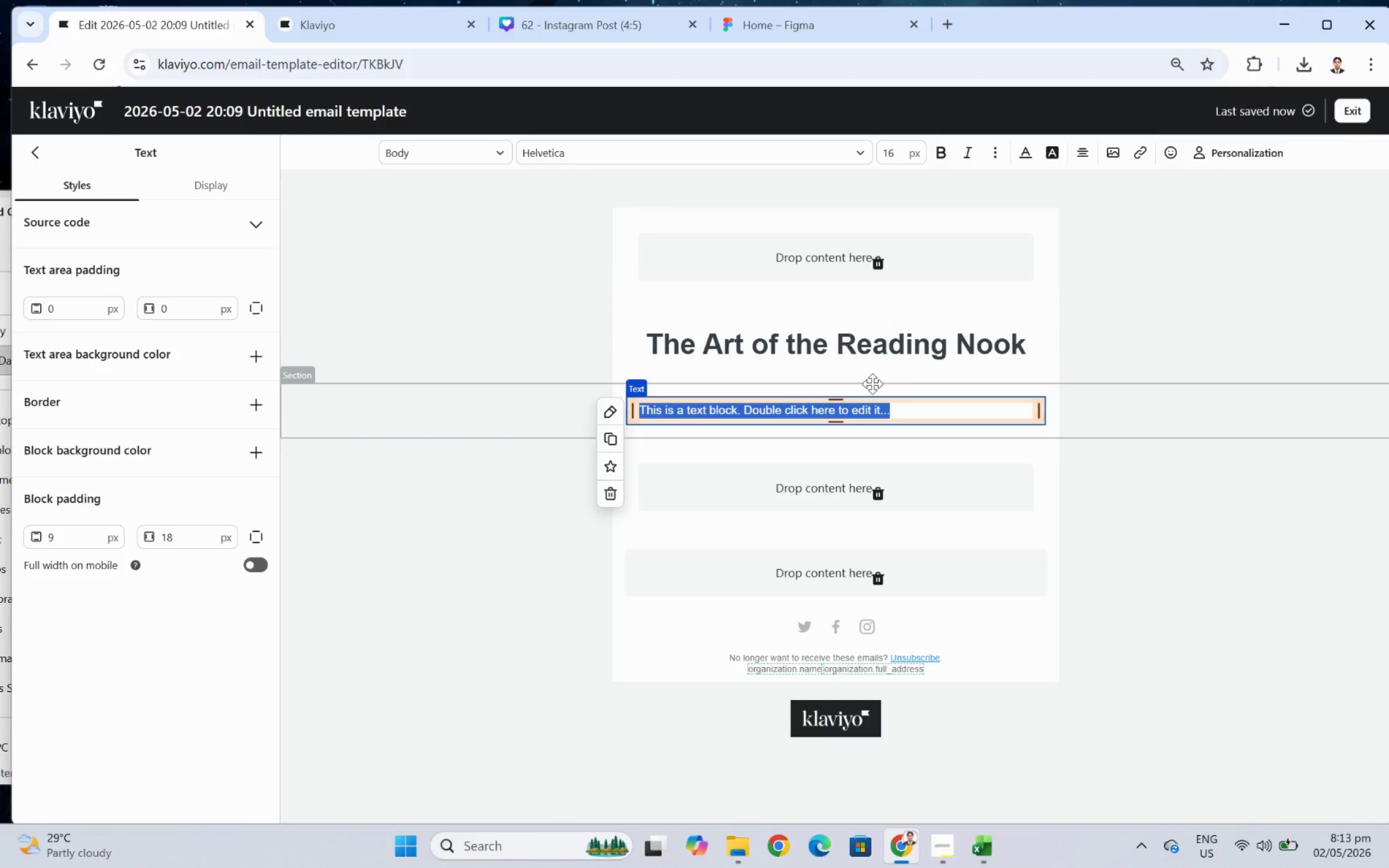 
wait(7.79)
 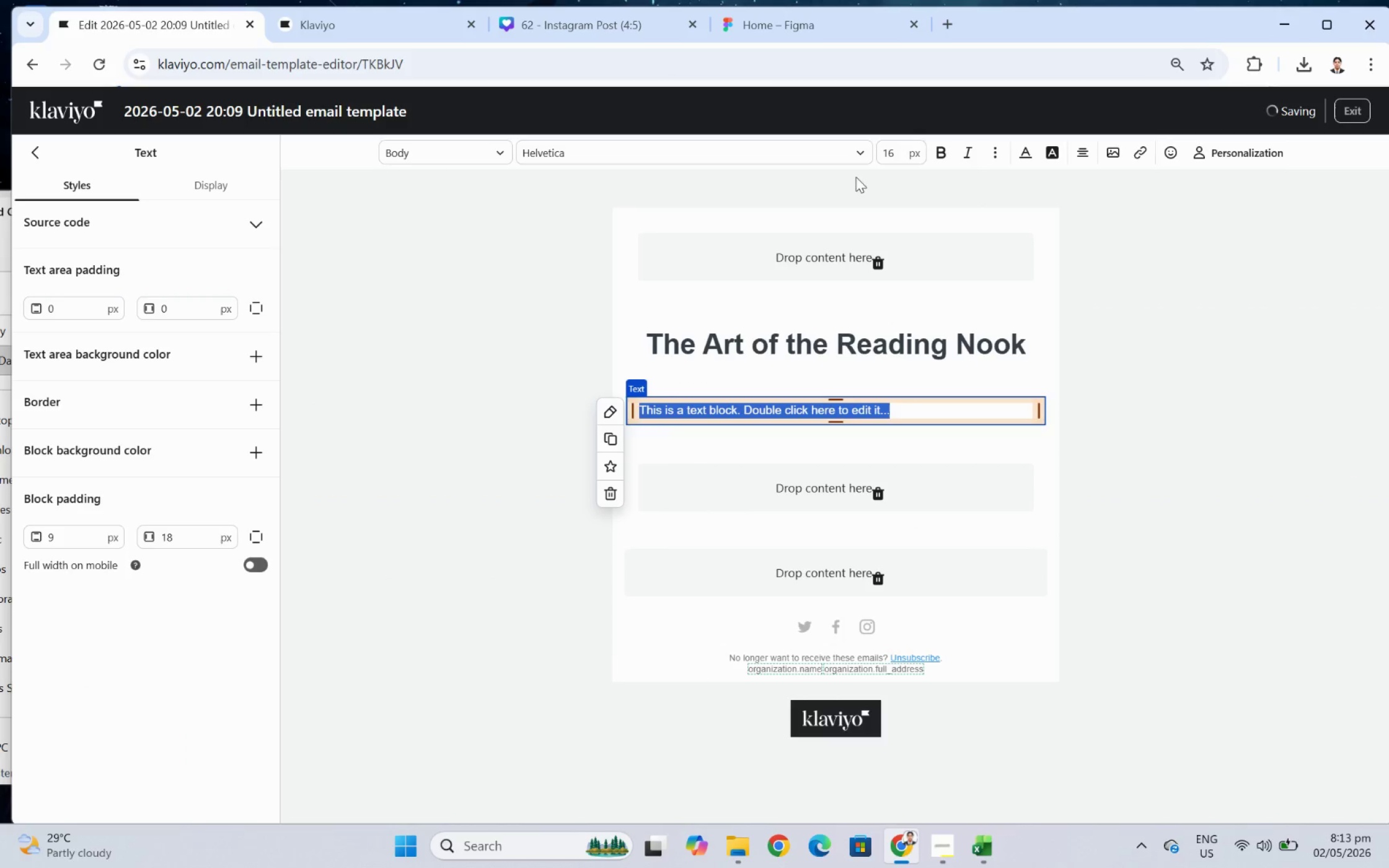 
left_click([461, 406])
 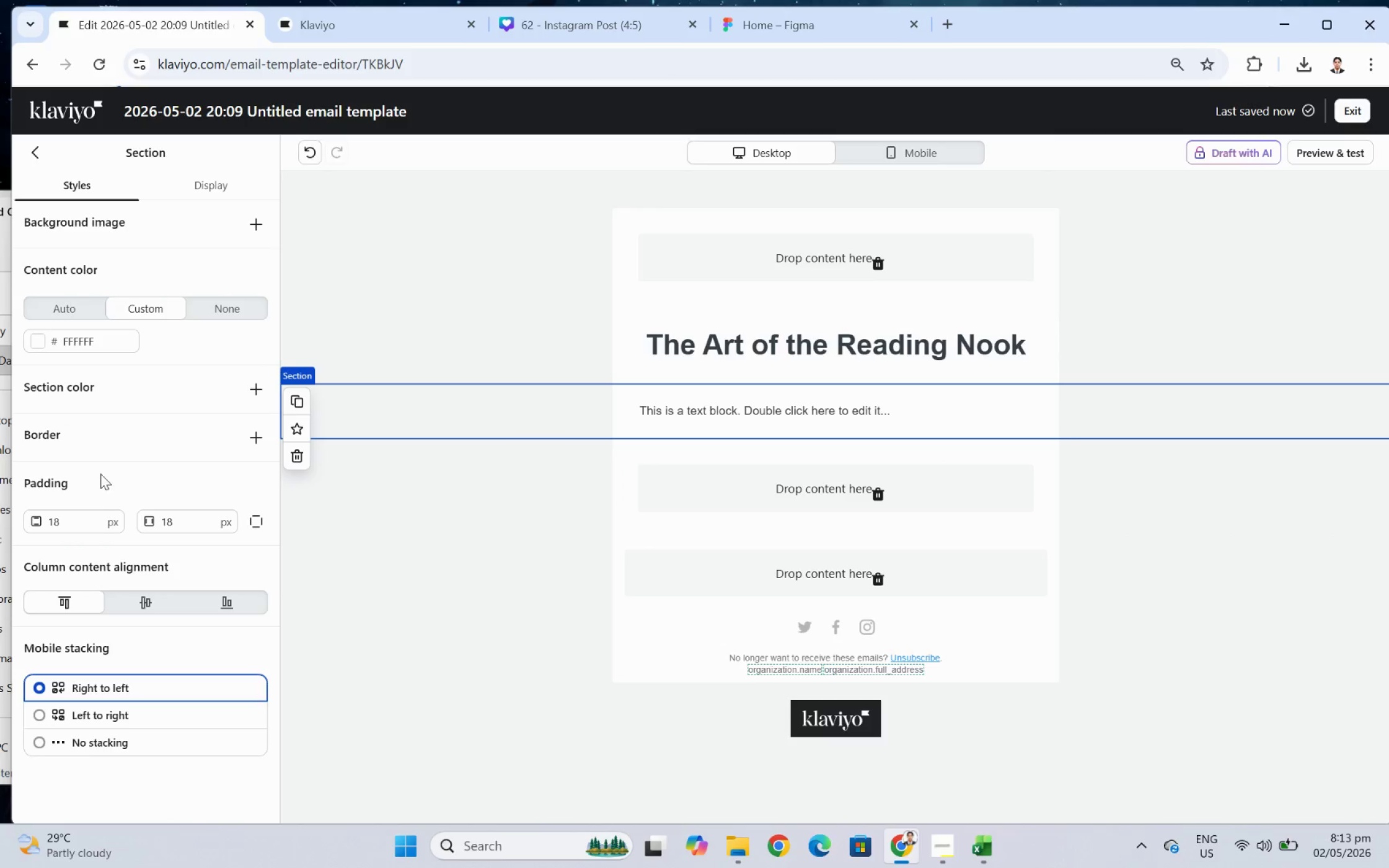 
left_click([83, 519])
 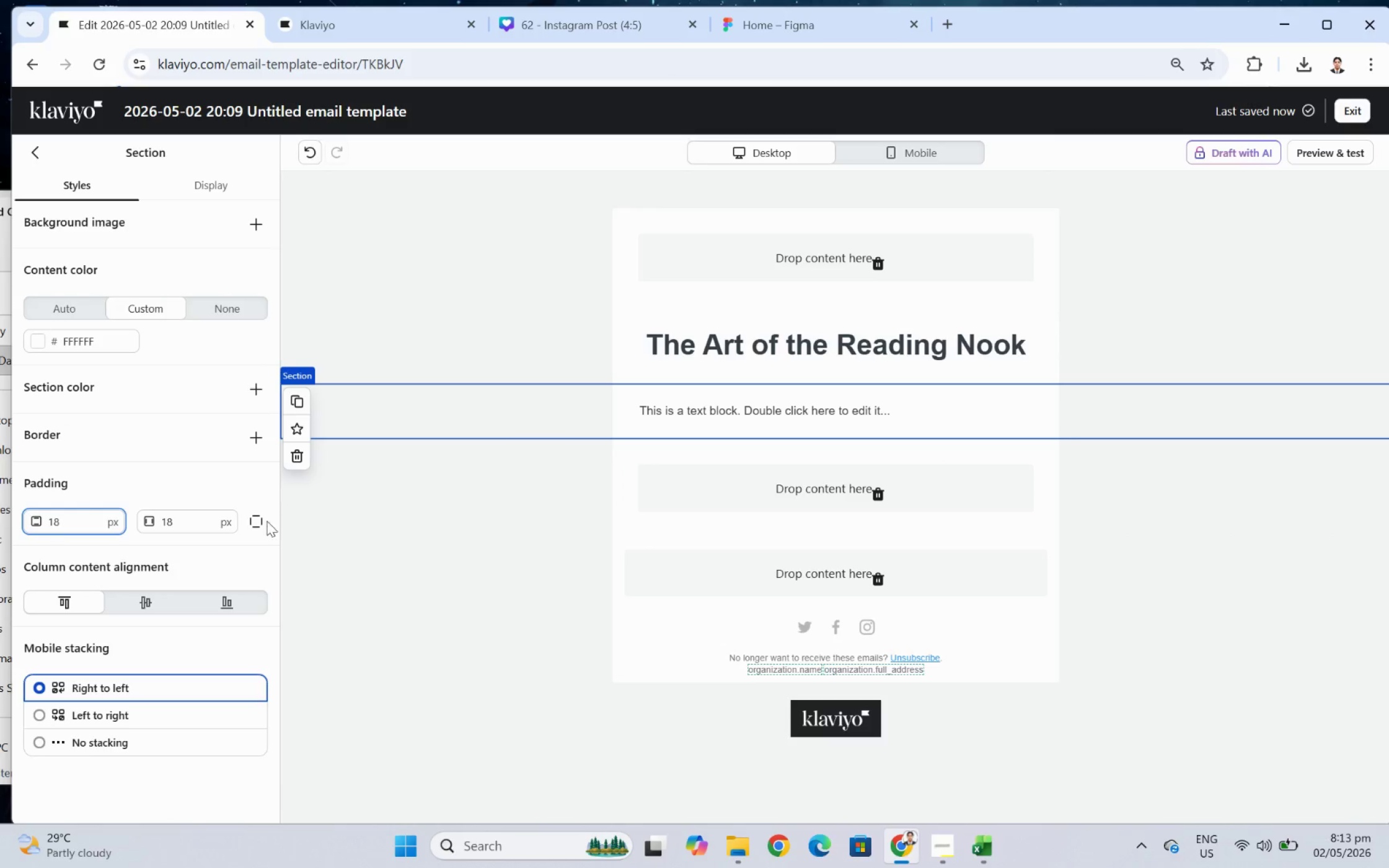 
left_click([254, 524])
 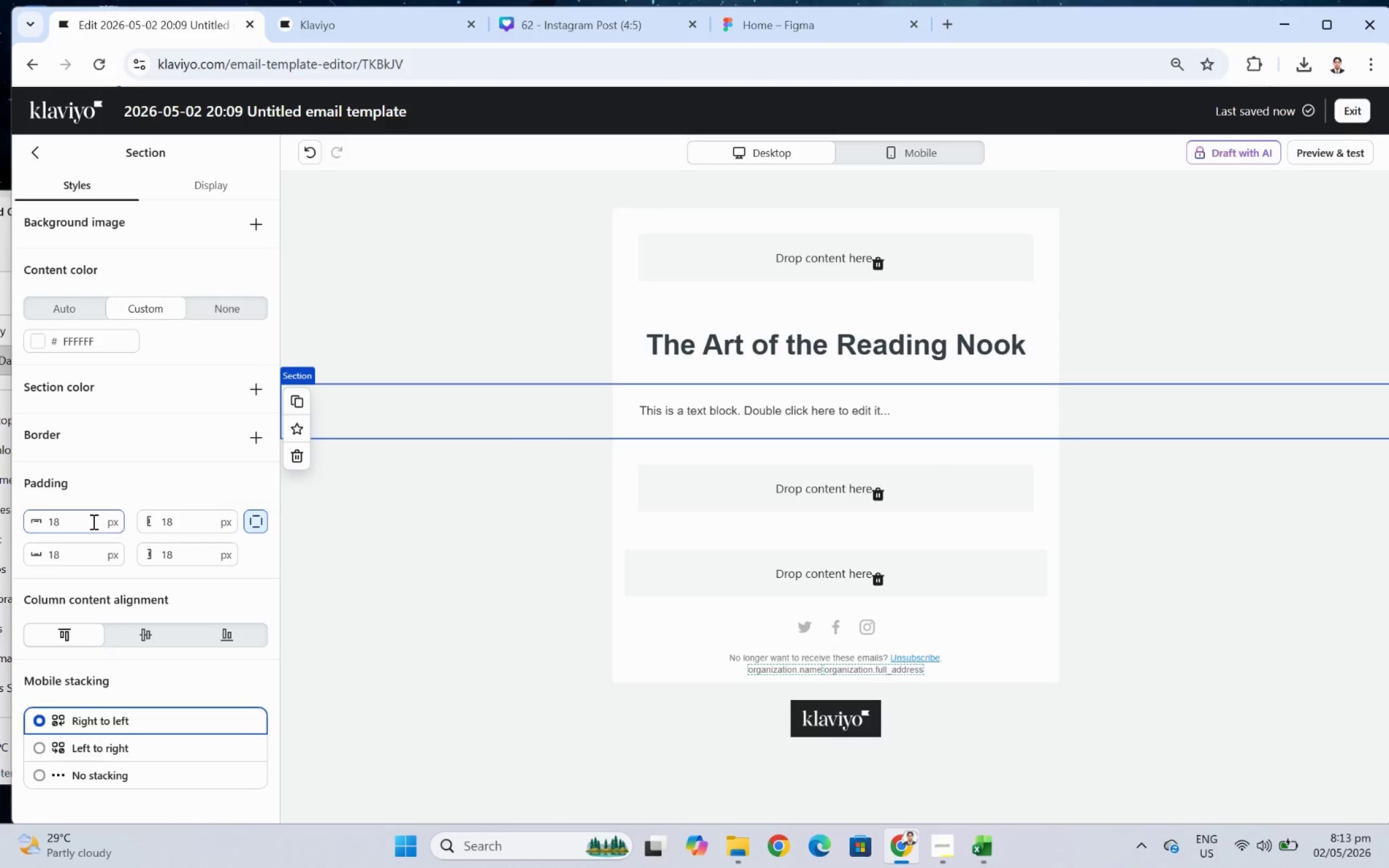 
double_click([92, 521])
 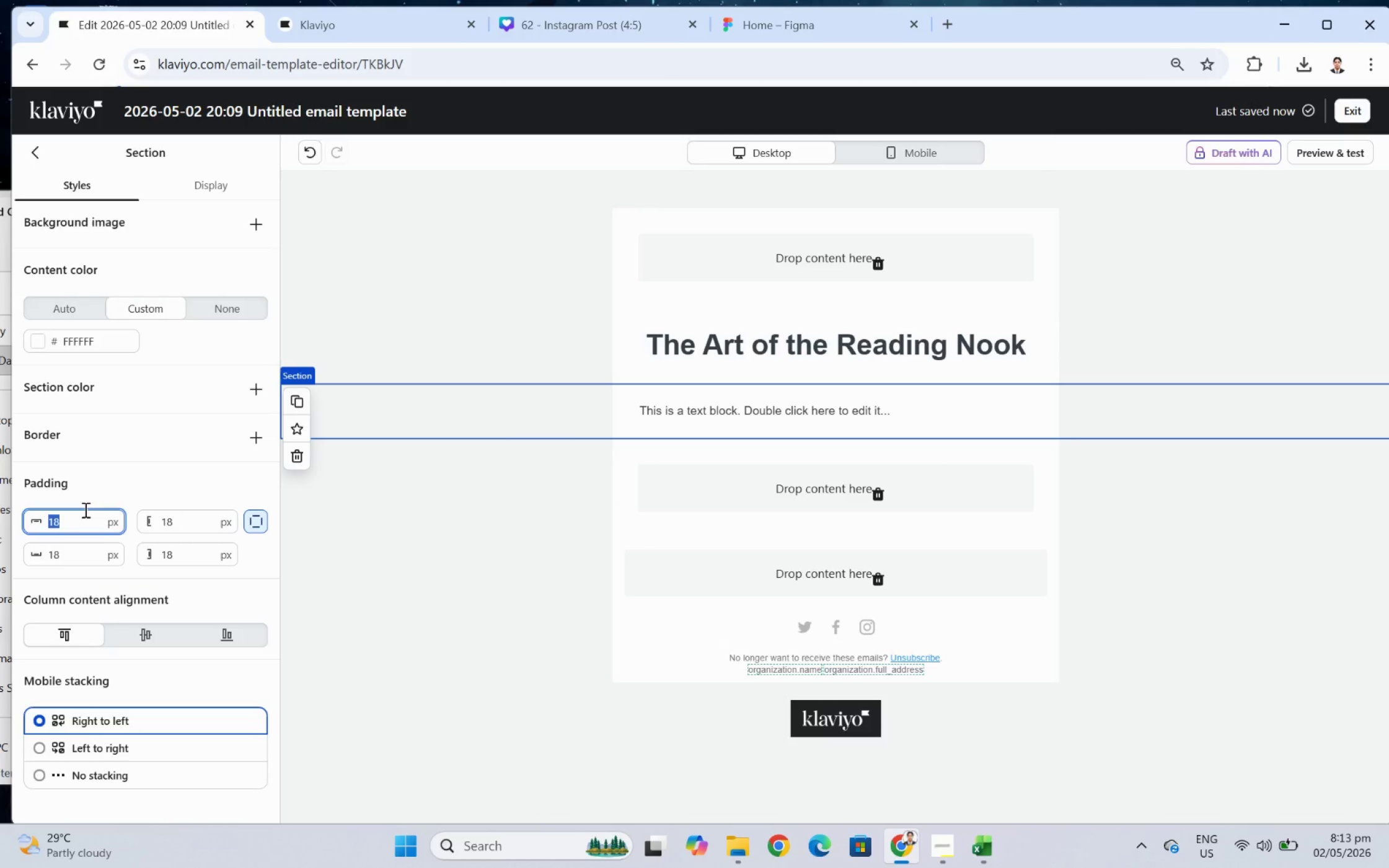 
key(Numpad0)
 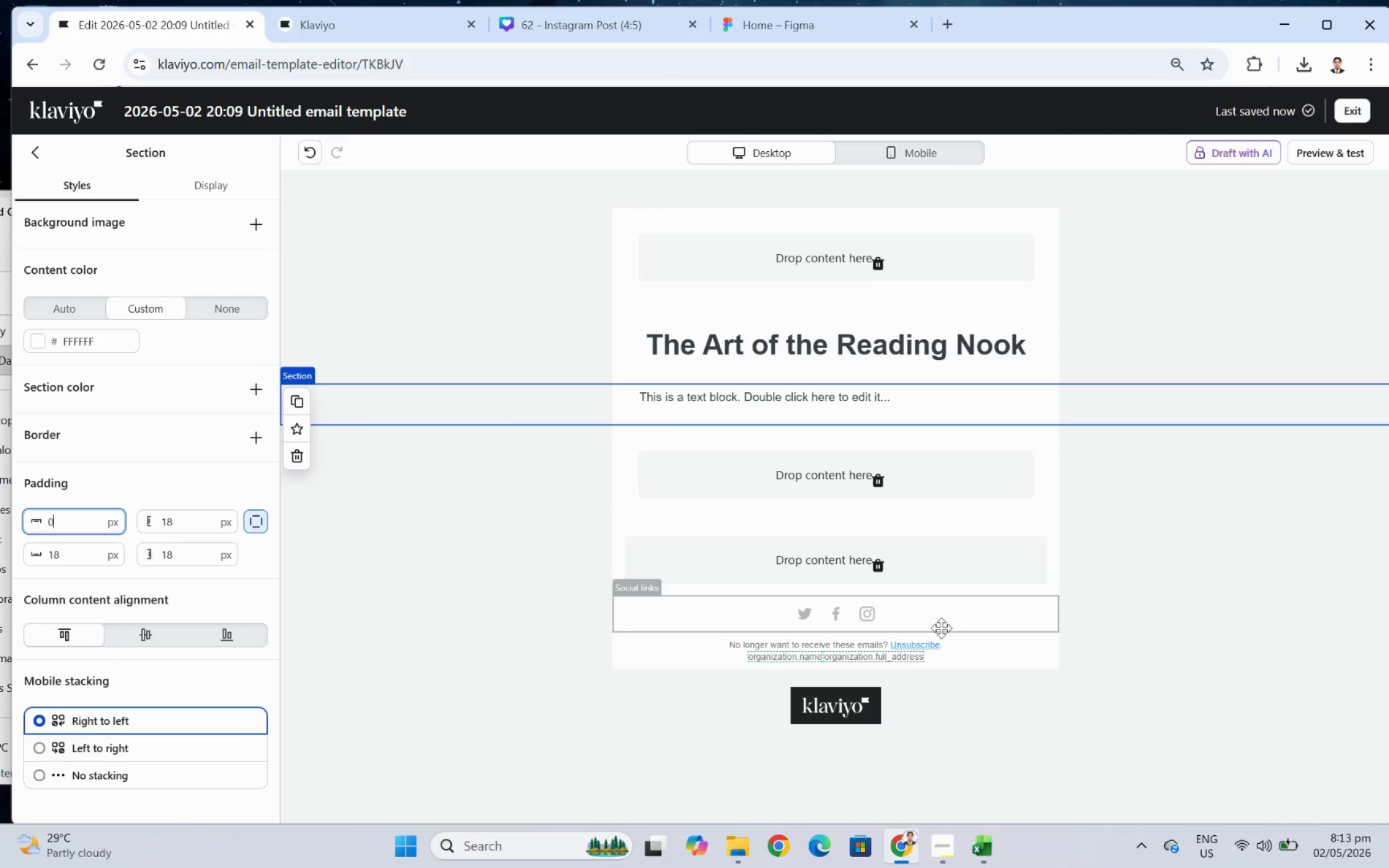 
left_click([1127, 664])
 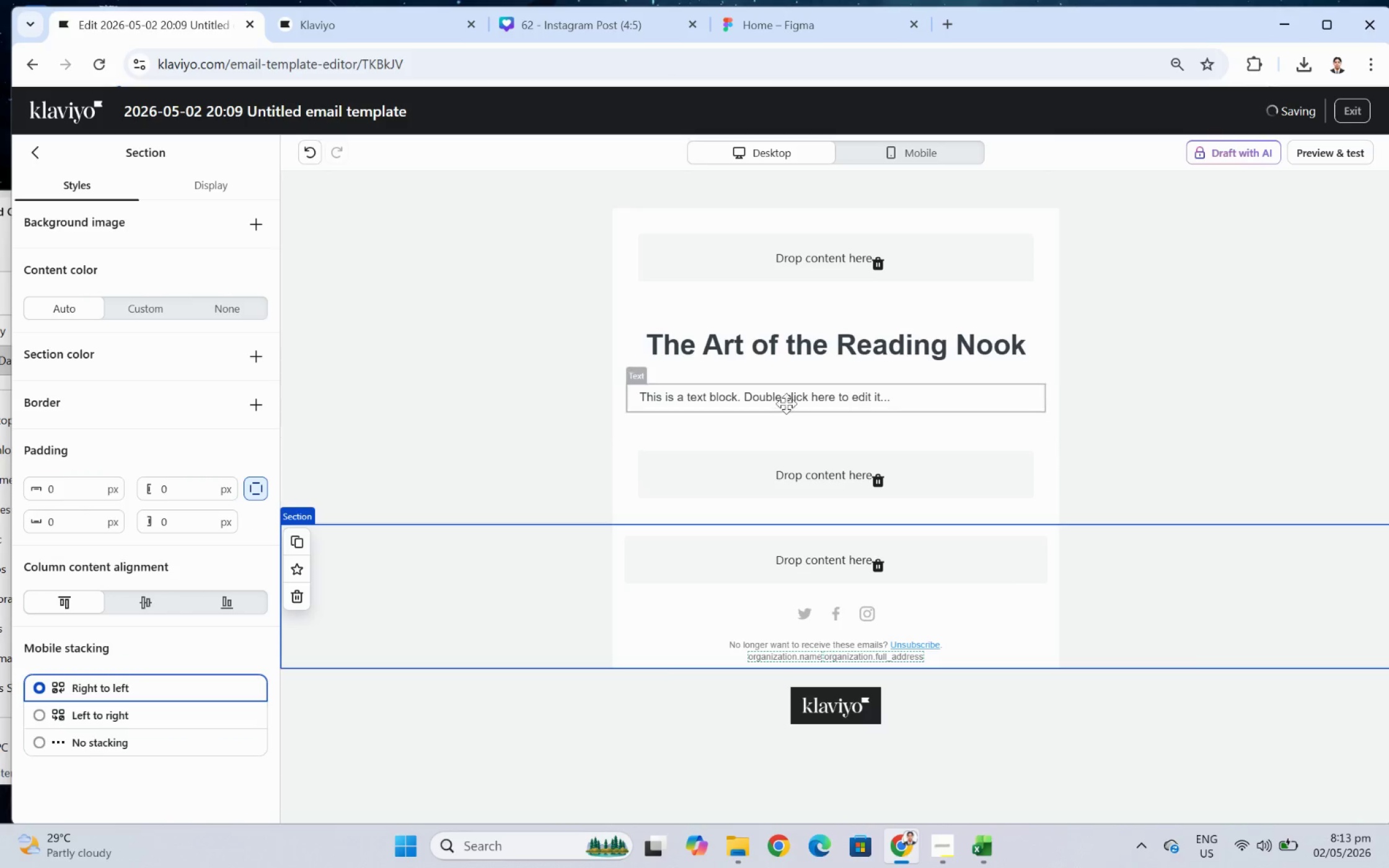 
double_click([786, 398])
 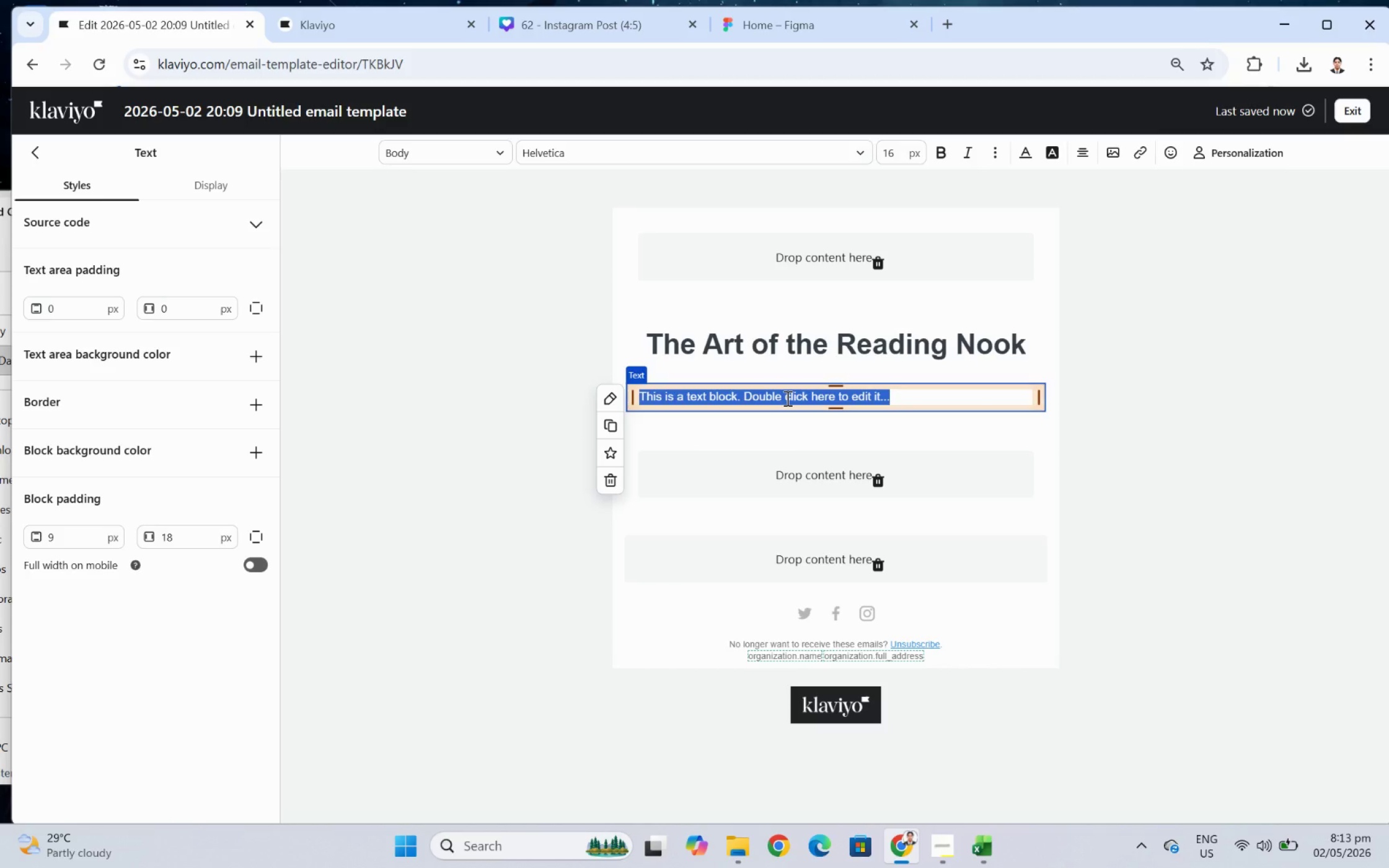 
wait(8.86)
 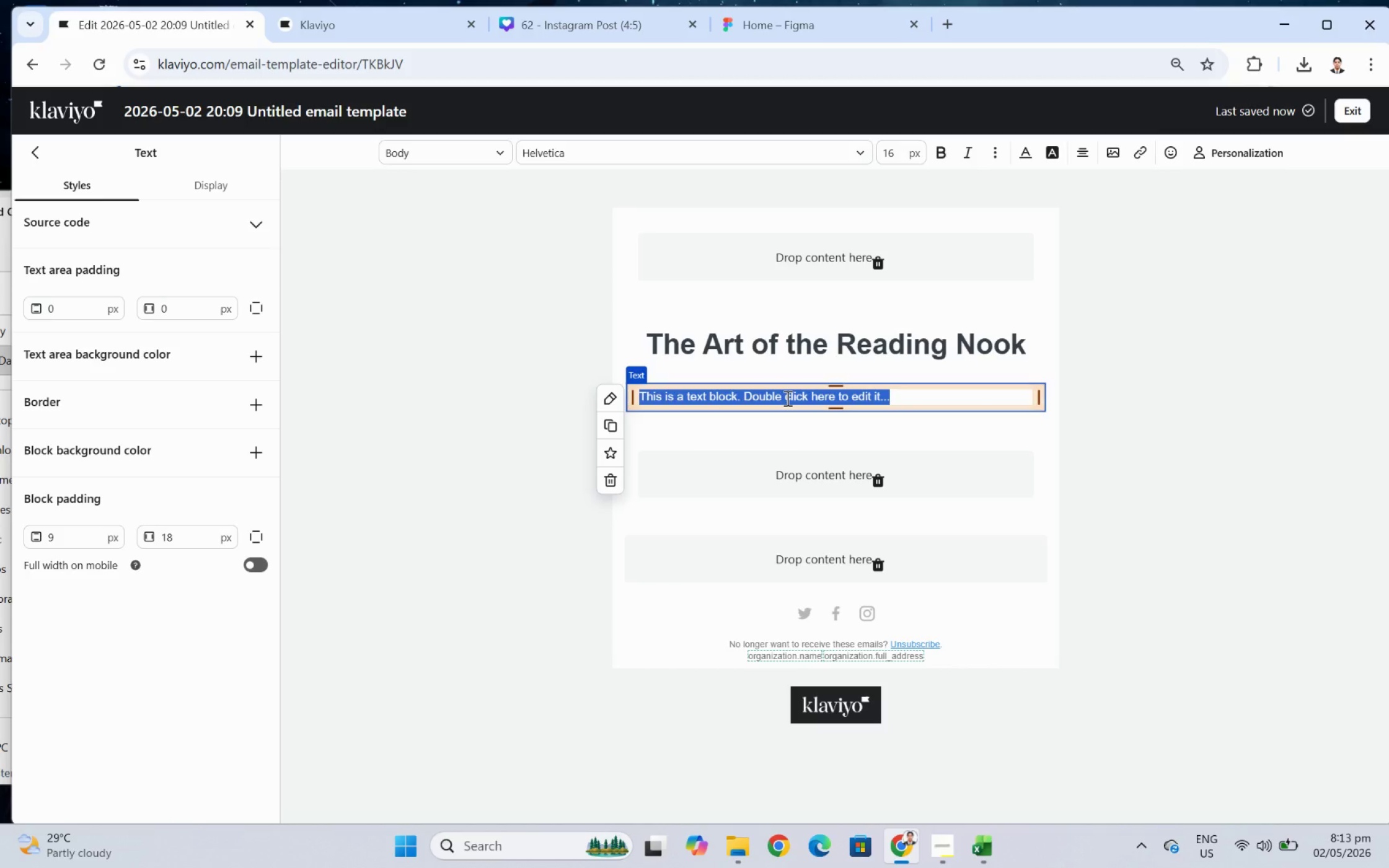 
type(There's something quietly magical about a reading nook )
 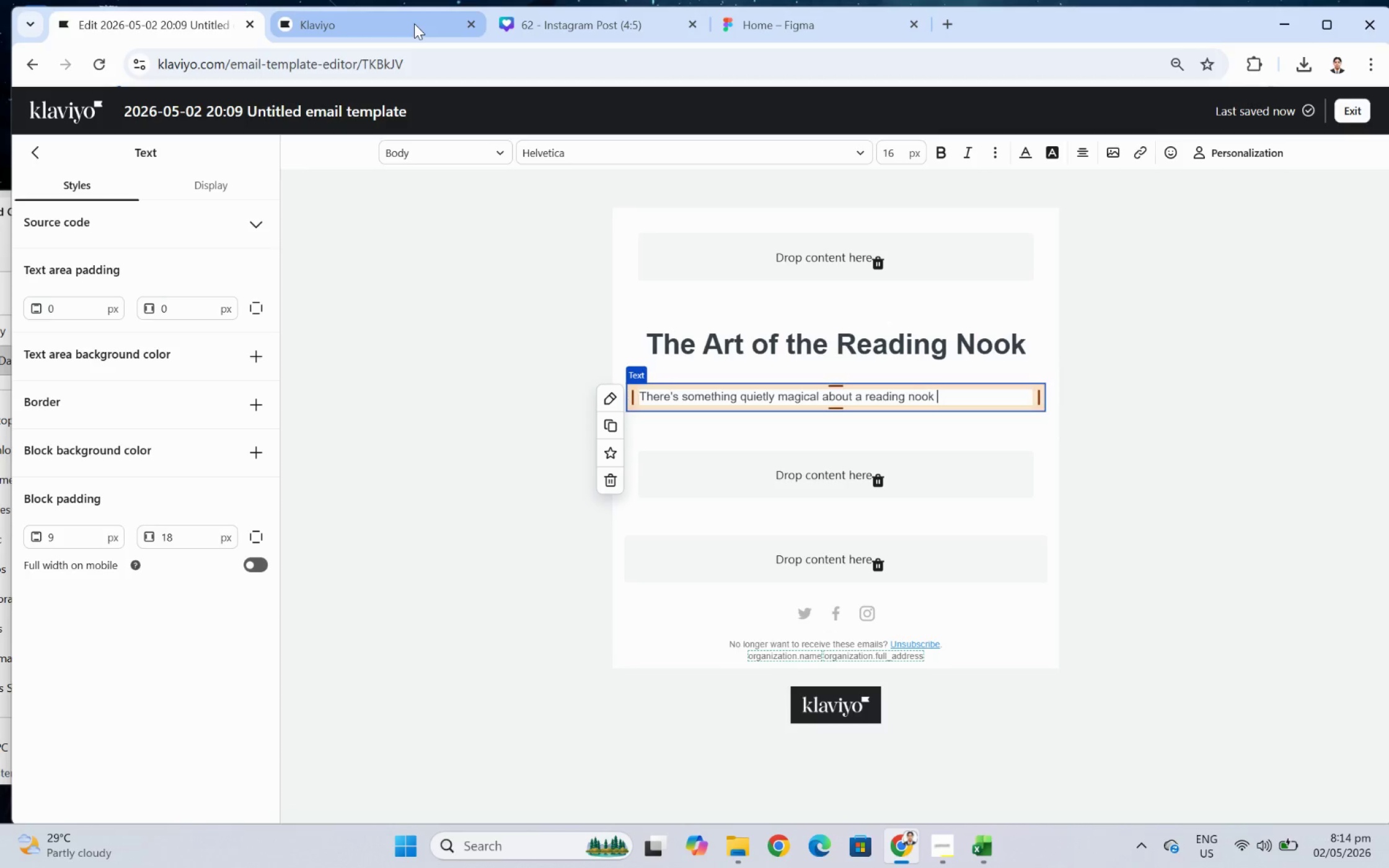 
wait(10.67)
 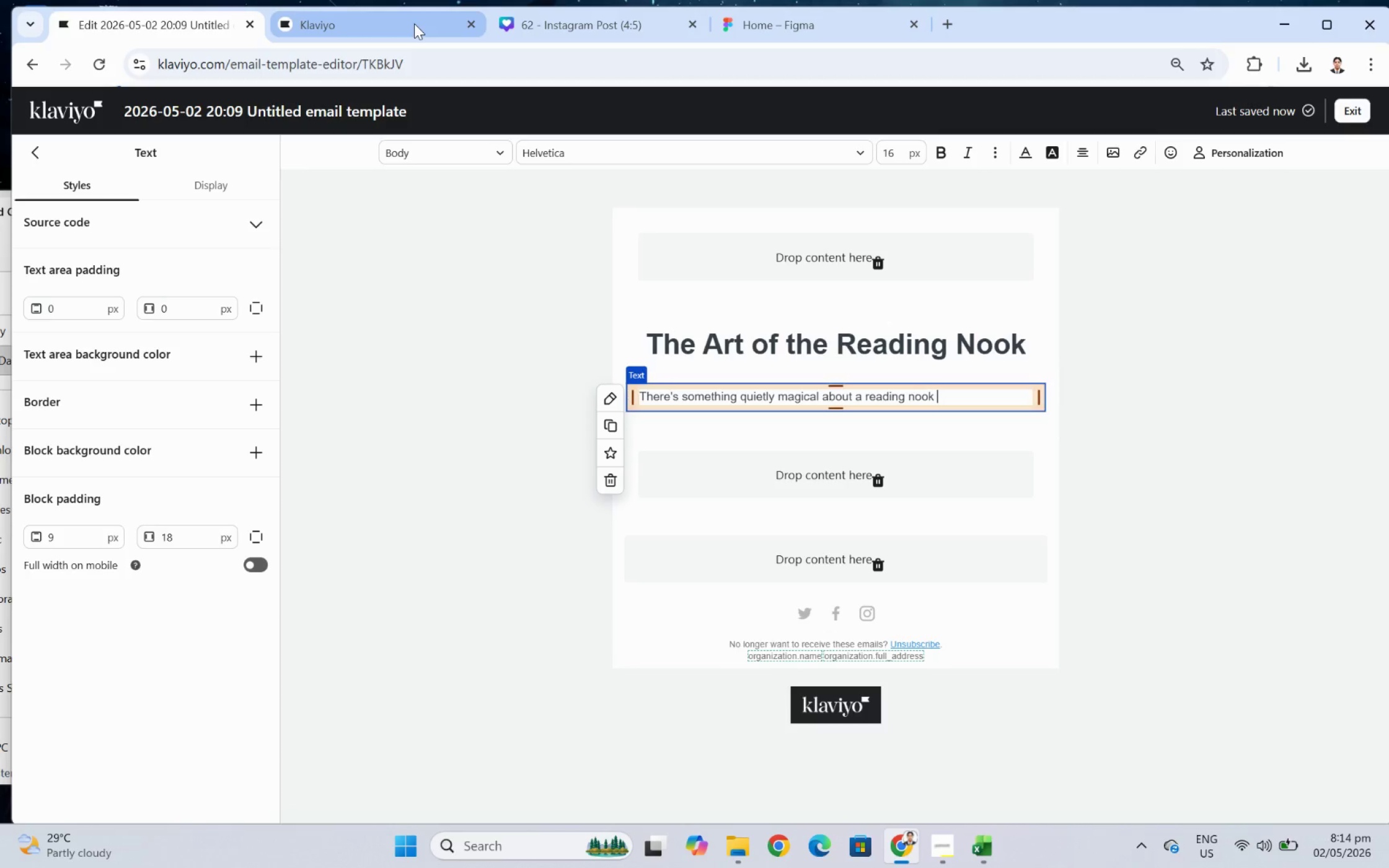 
left_click([950, 22])
 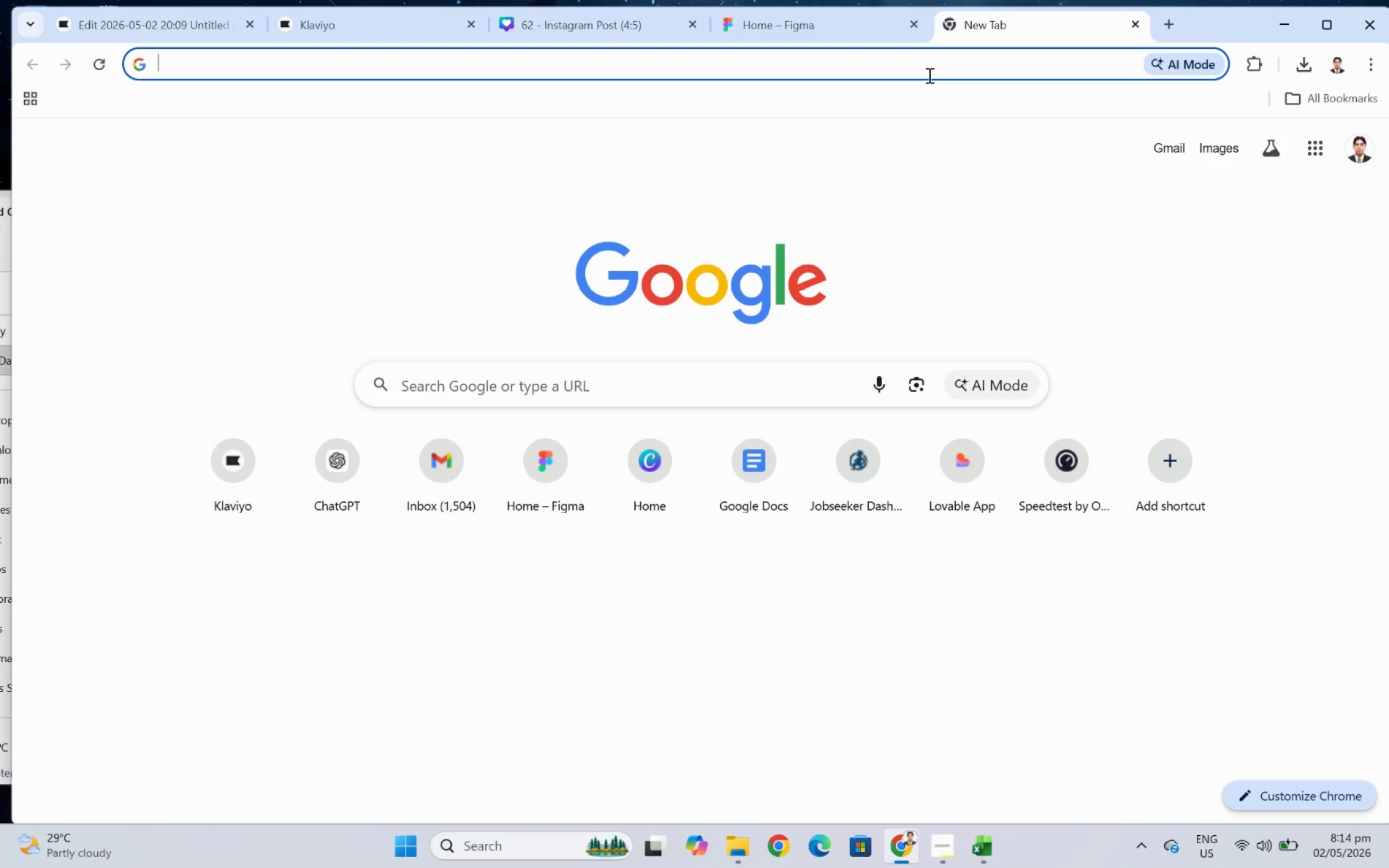 
type(em da)
 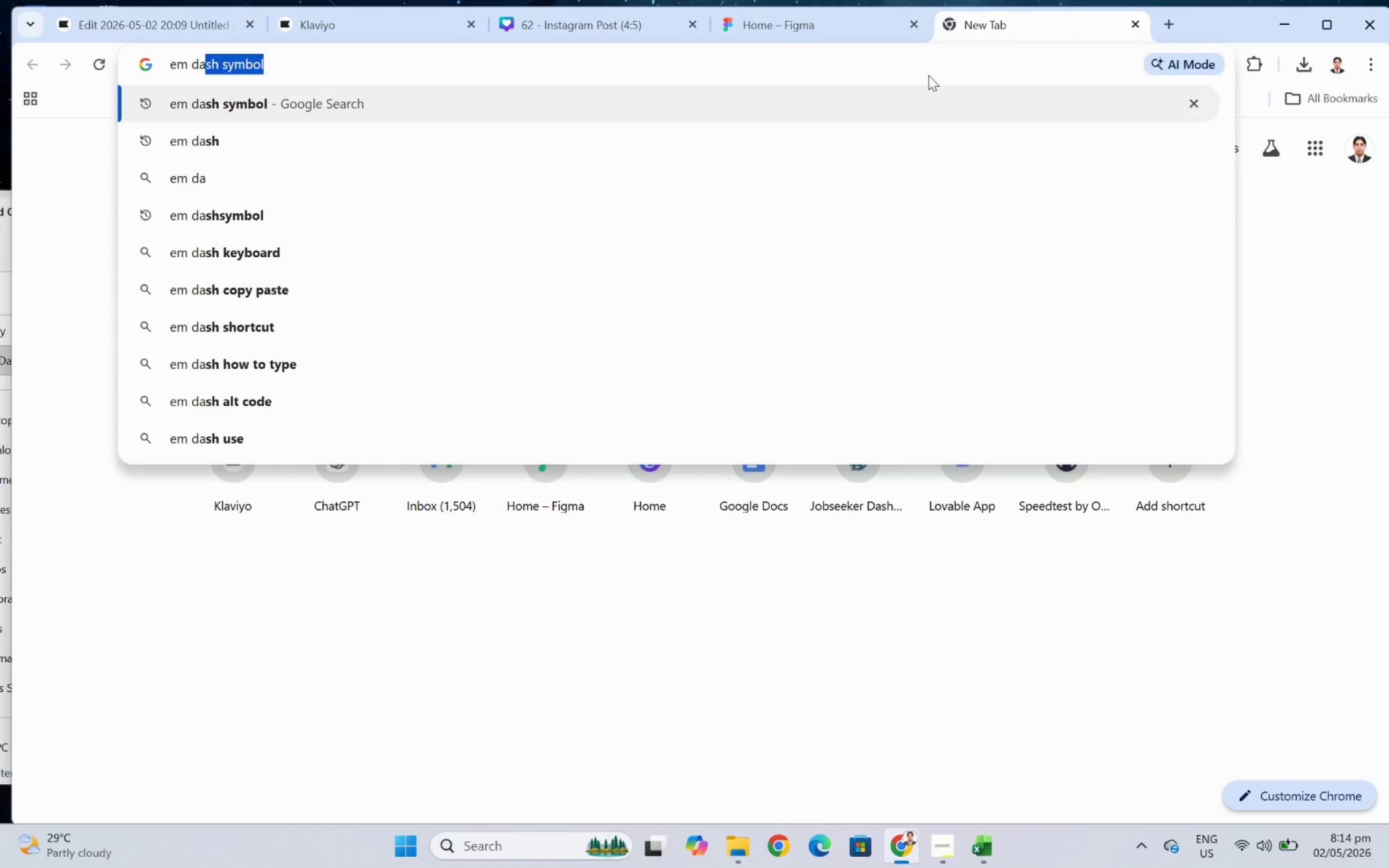 
key(ArrowRight)
 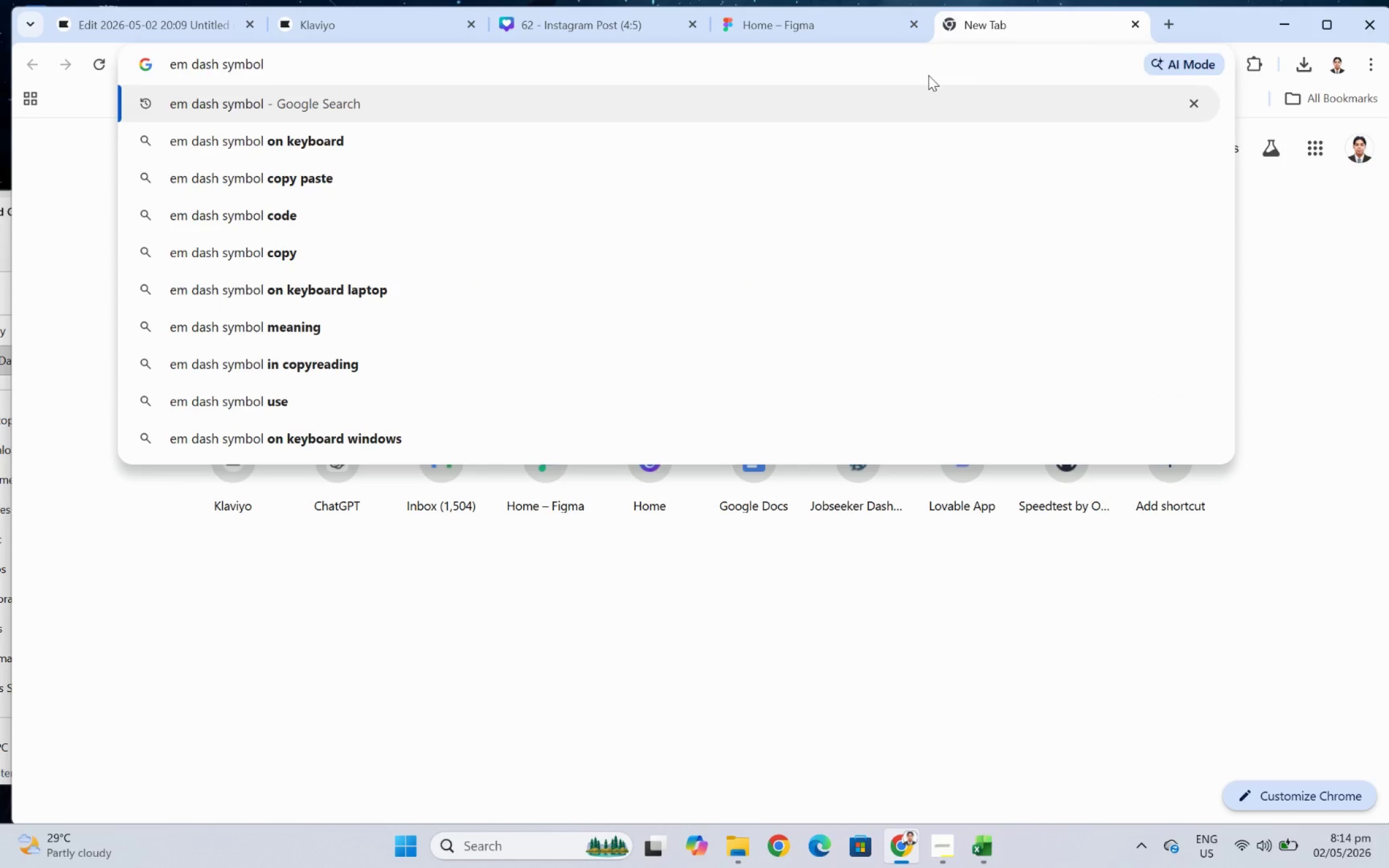 
key(Enter)
 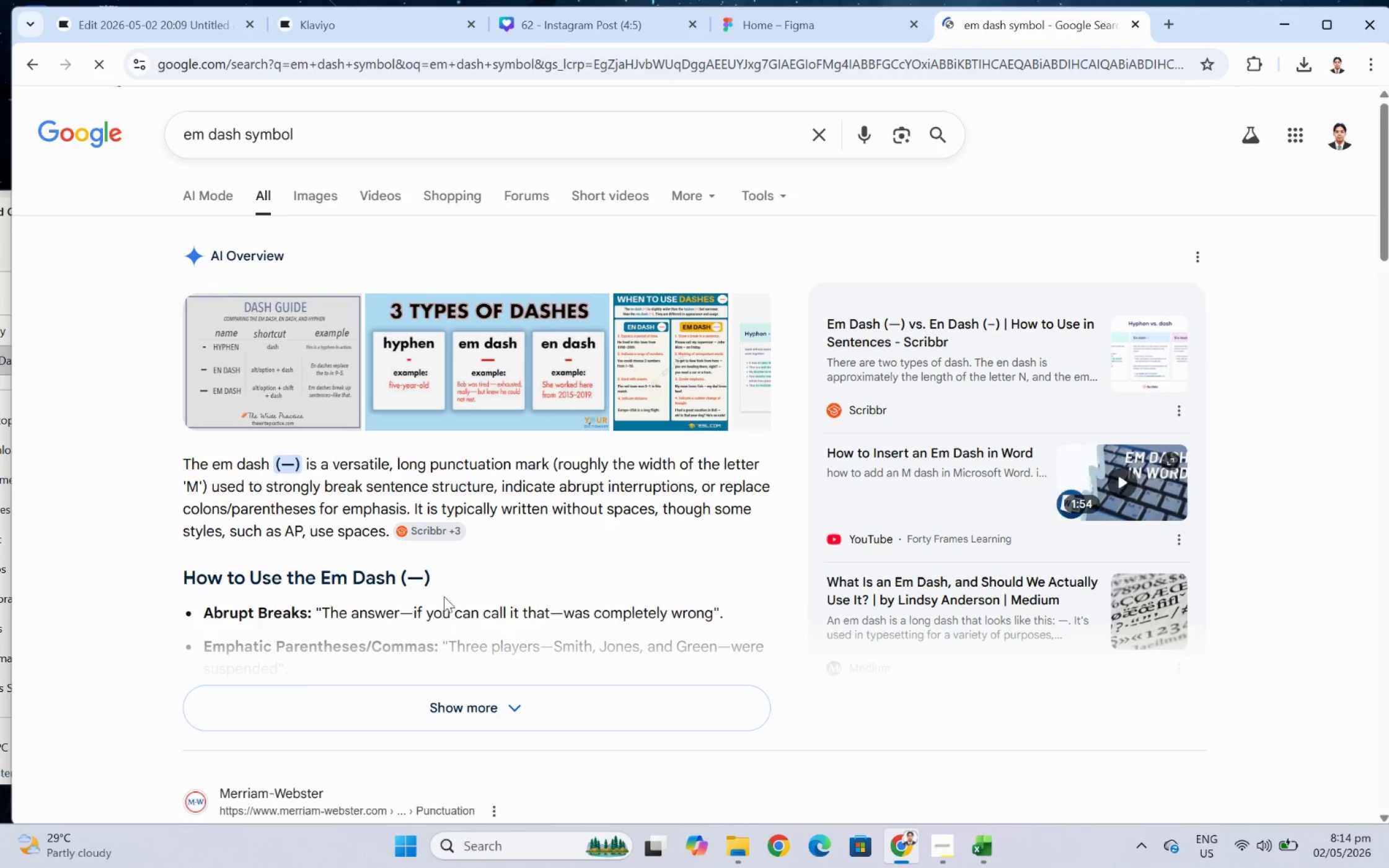 
left_click_drag(start_coordinate=[408, 574], to_coordinate=[420, 576])
 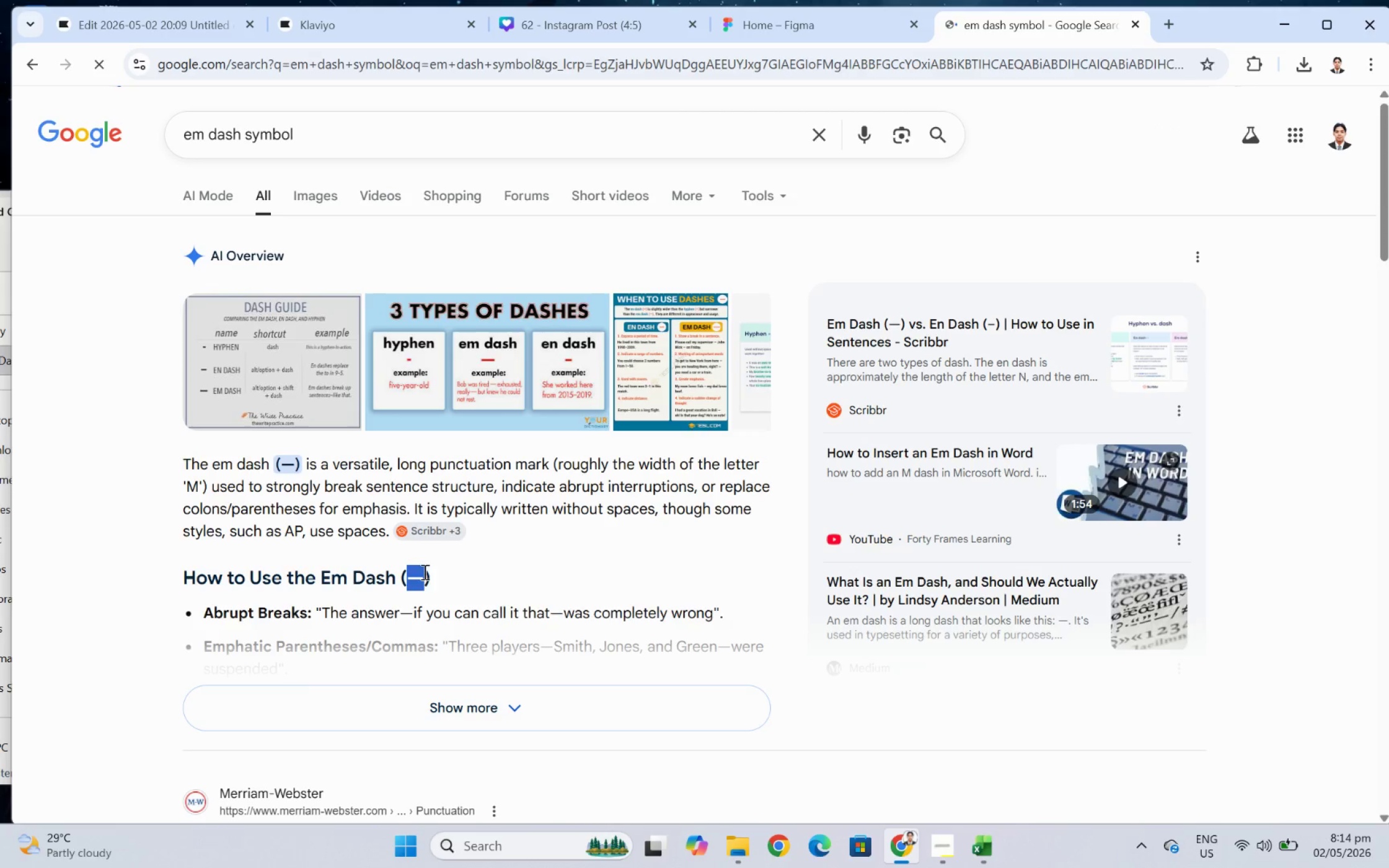 
key(Control+C)
 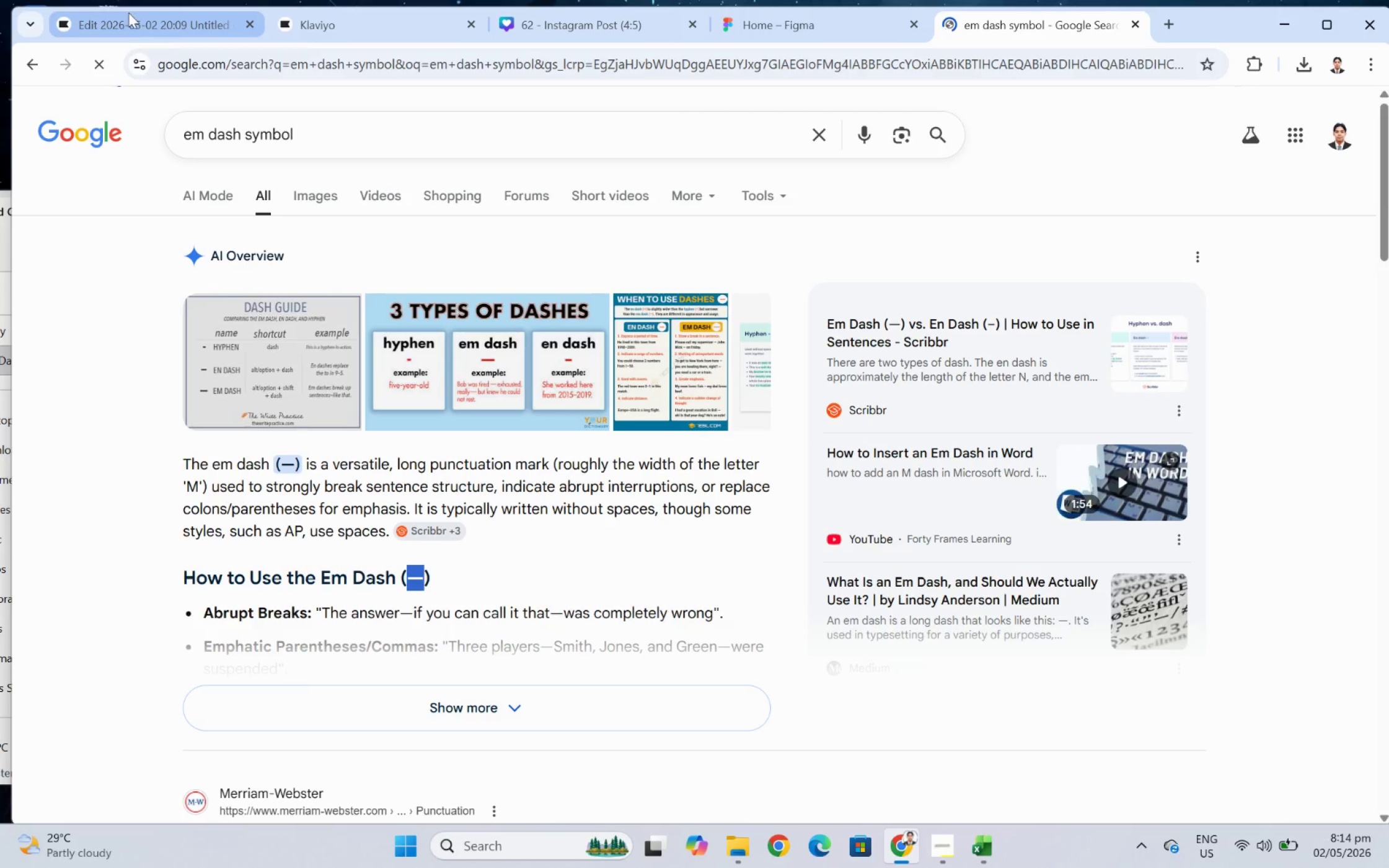 
left_click([125, 9])
 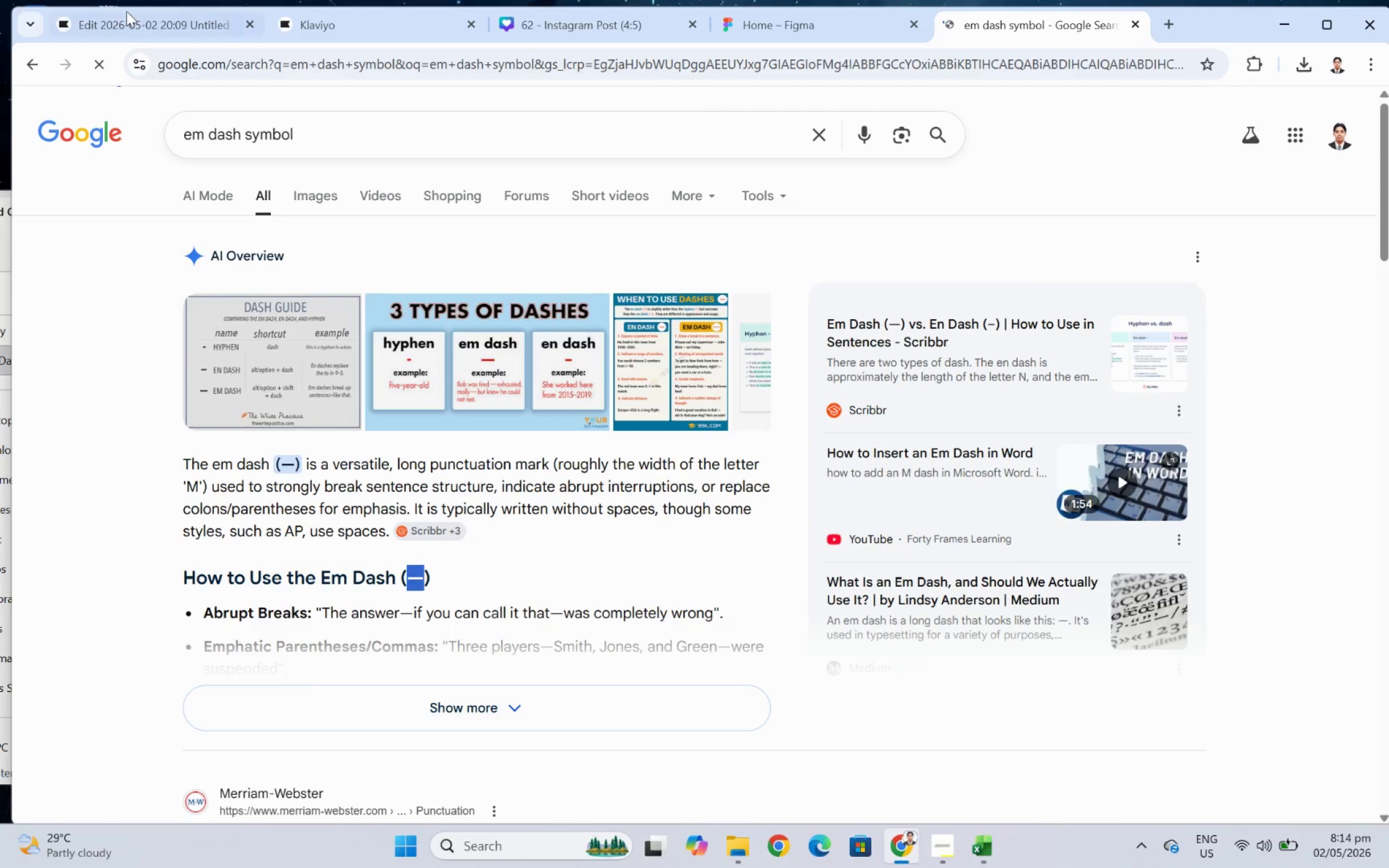 
left_click([131, 17])
 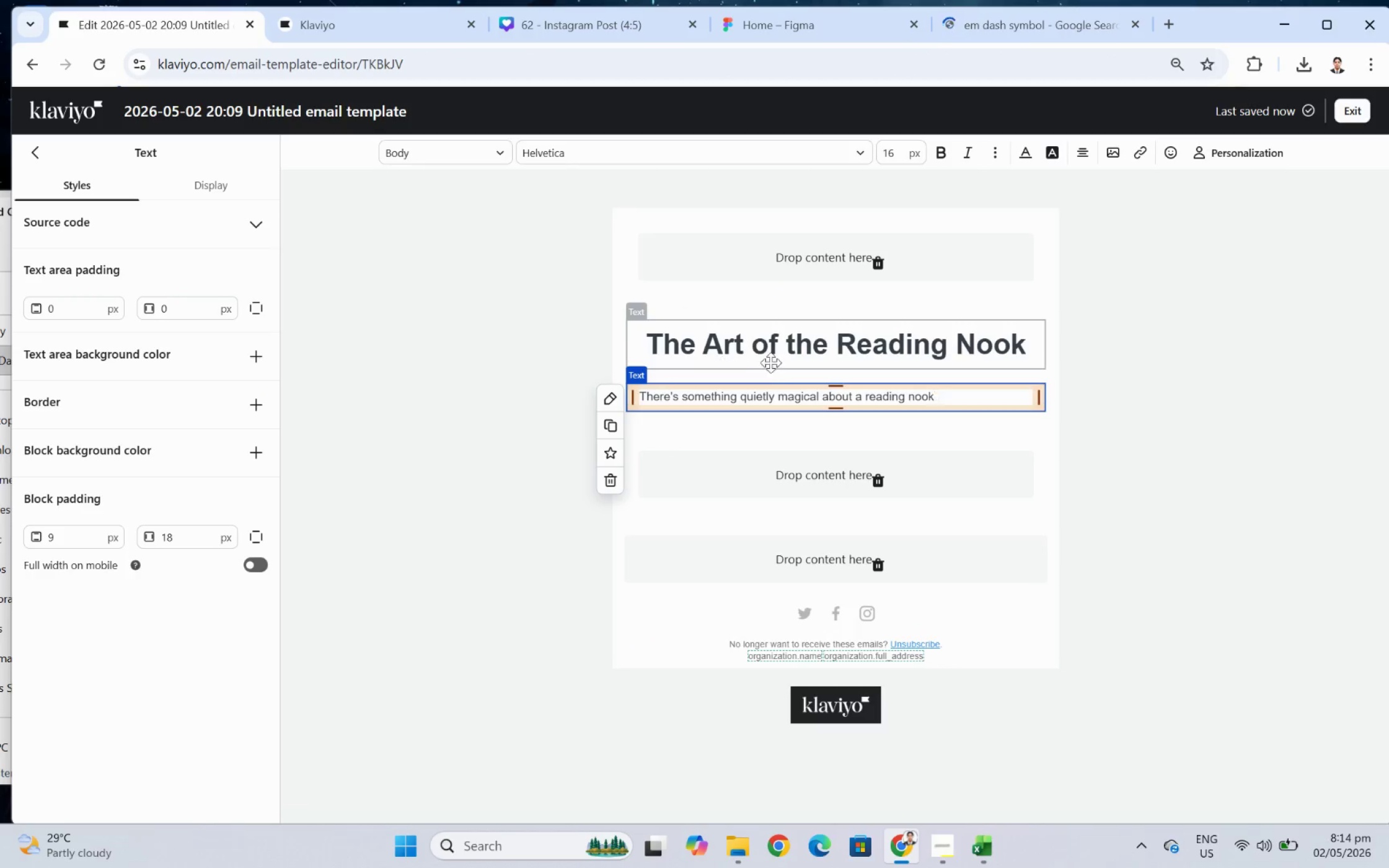 
key(Control+ControlLeft)
 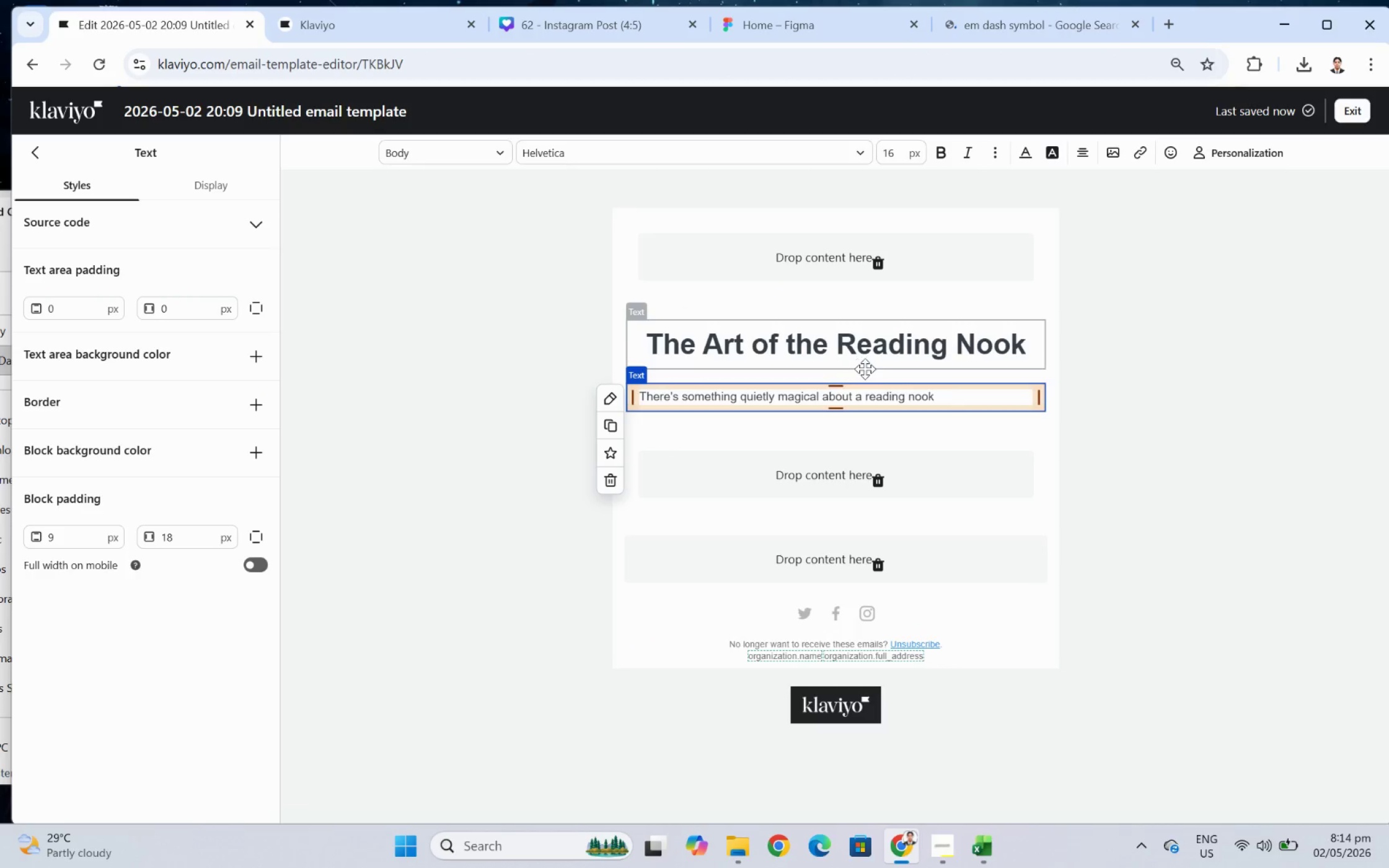 
key(Control+V)
 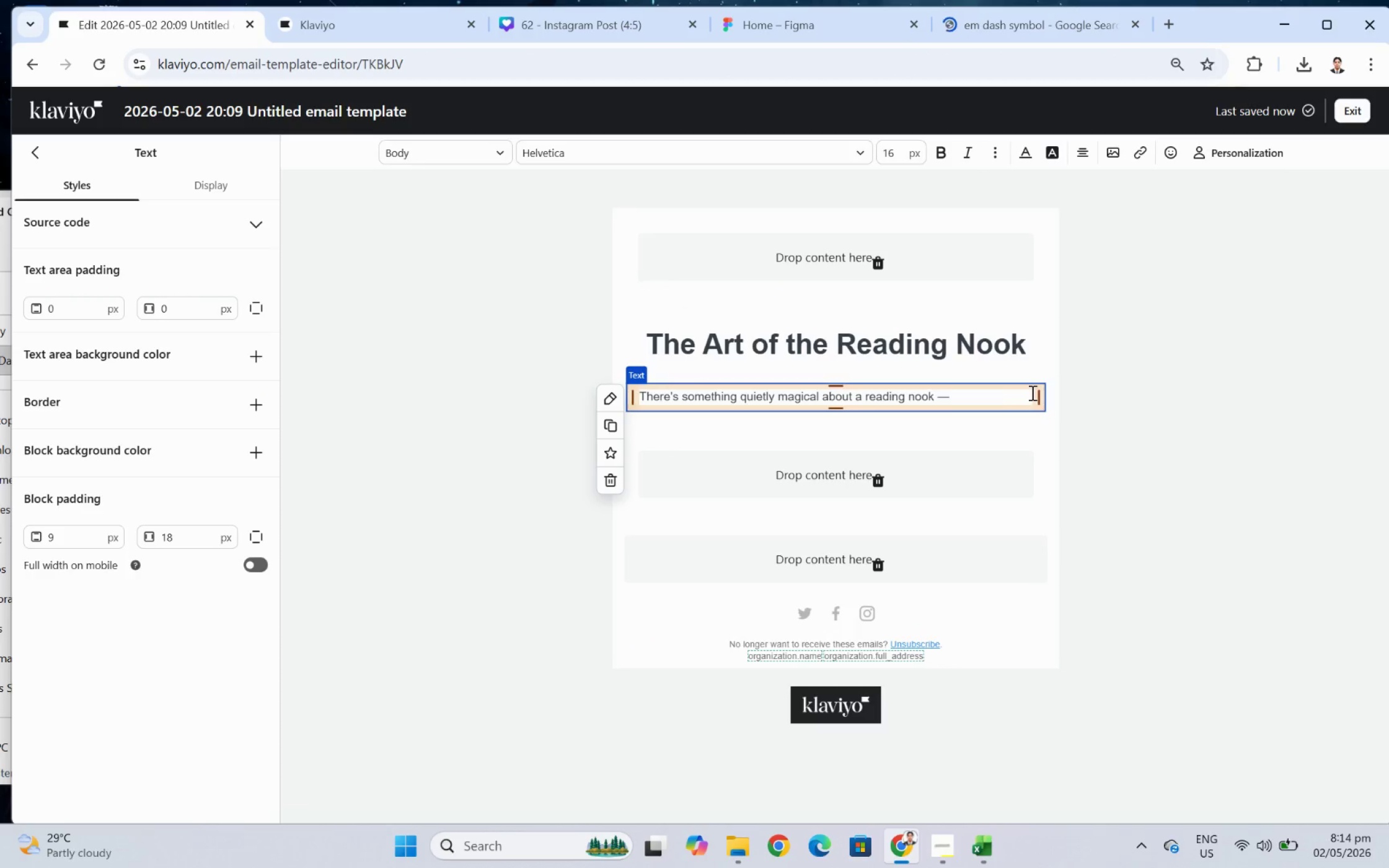 
left_click([1016, 392])
 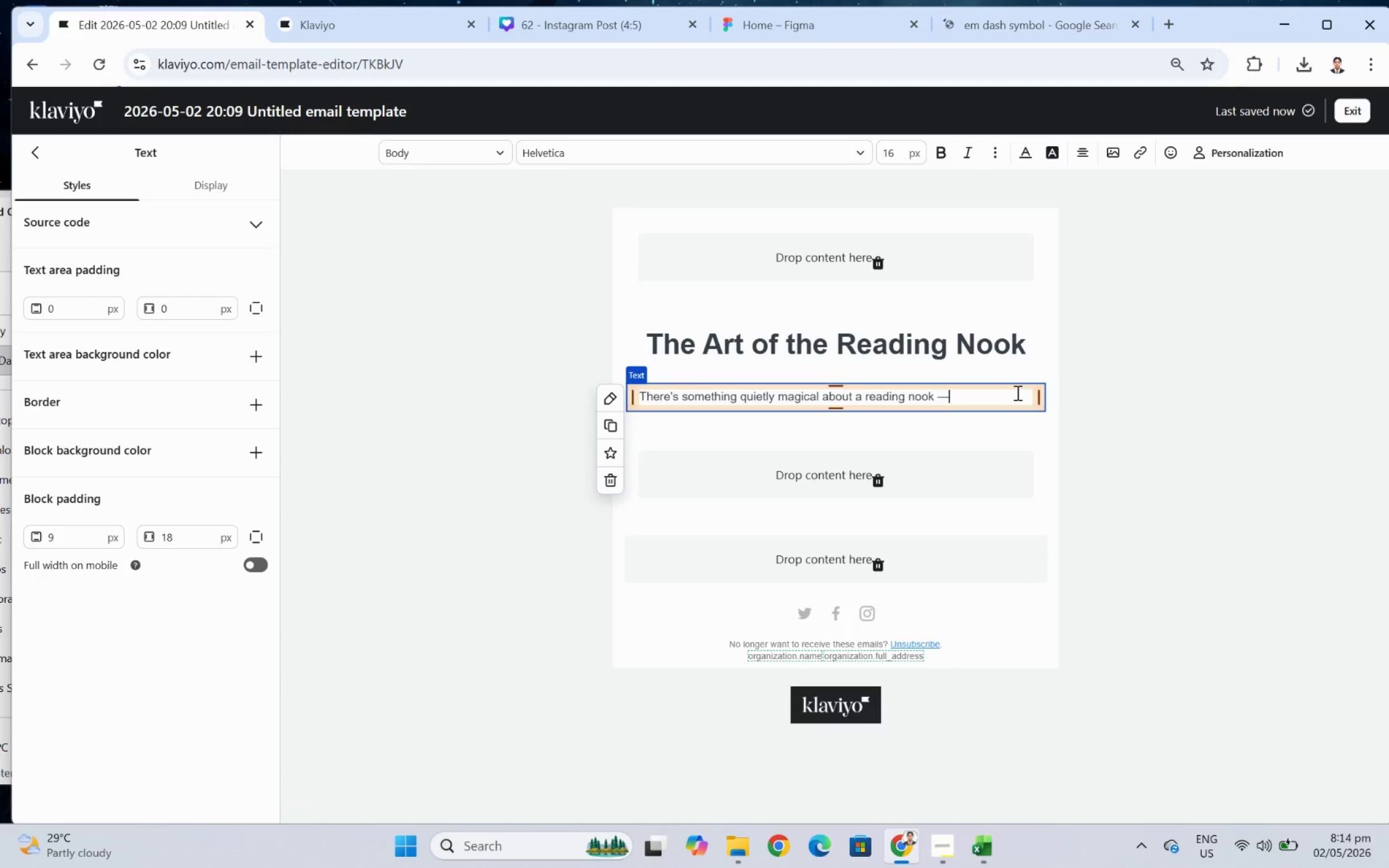 
key(Space)
 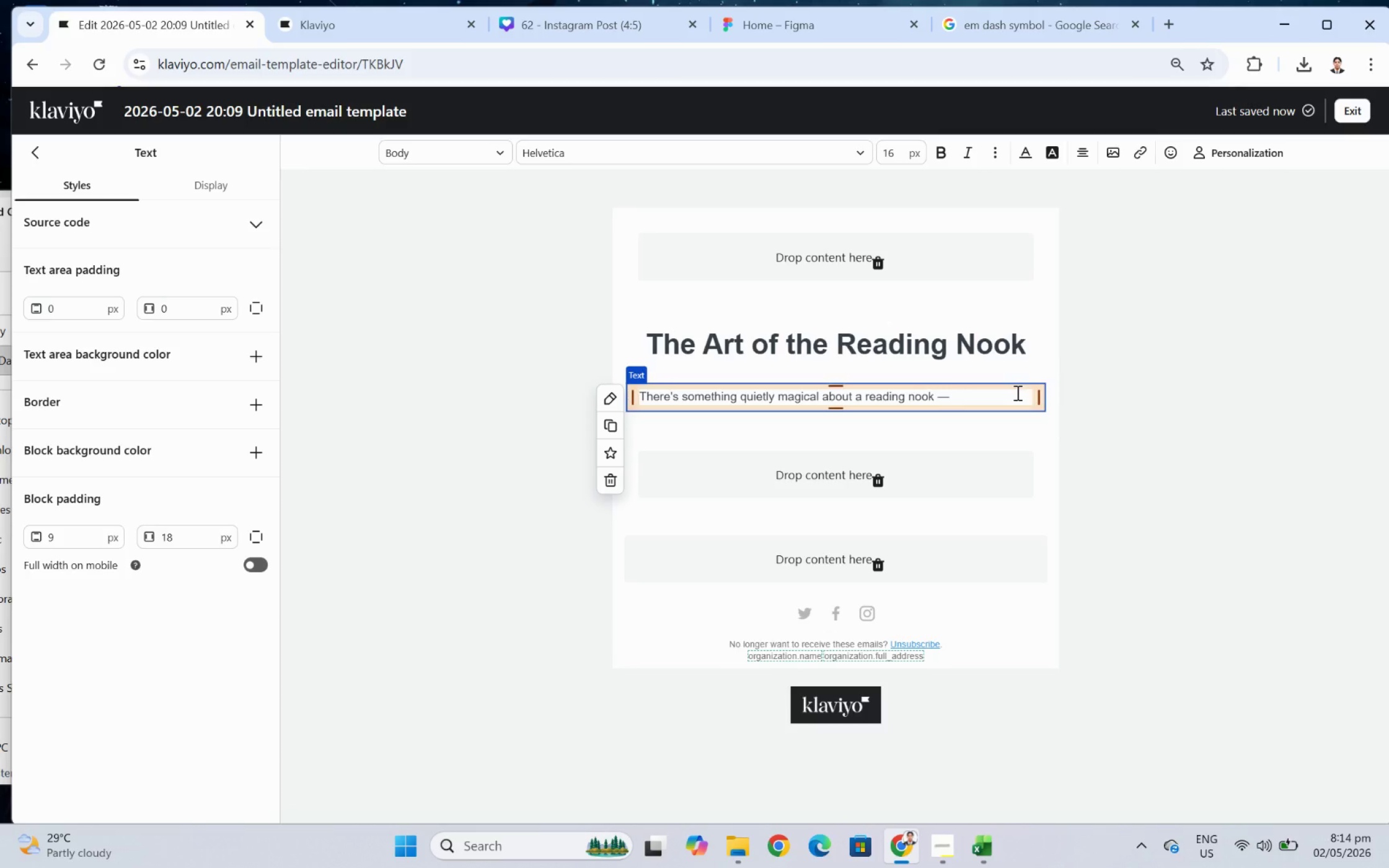 
wait(11.81)
 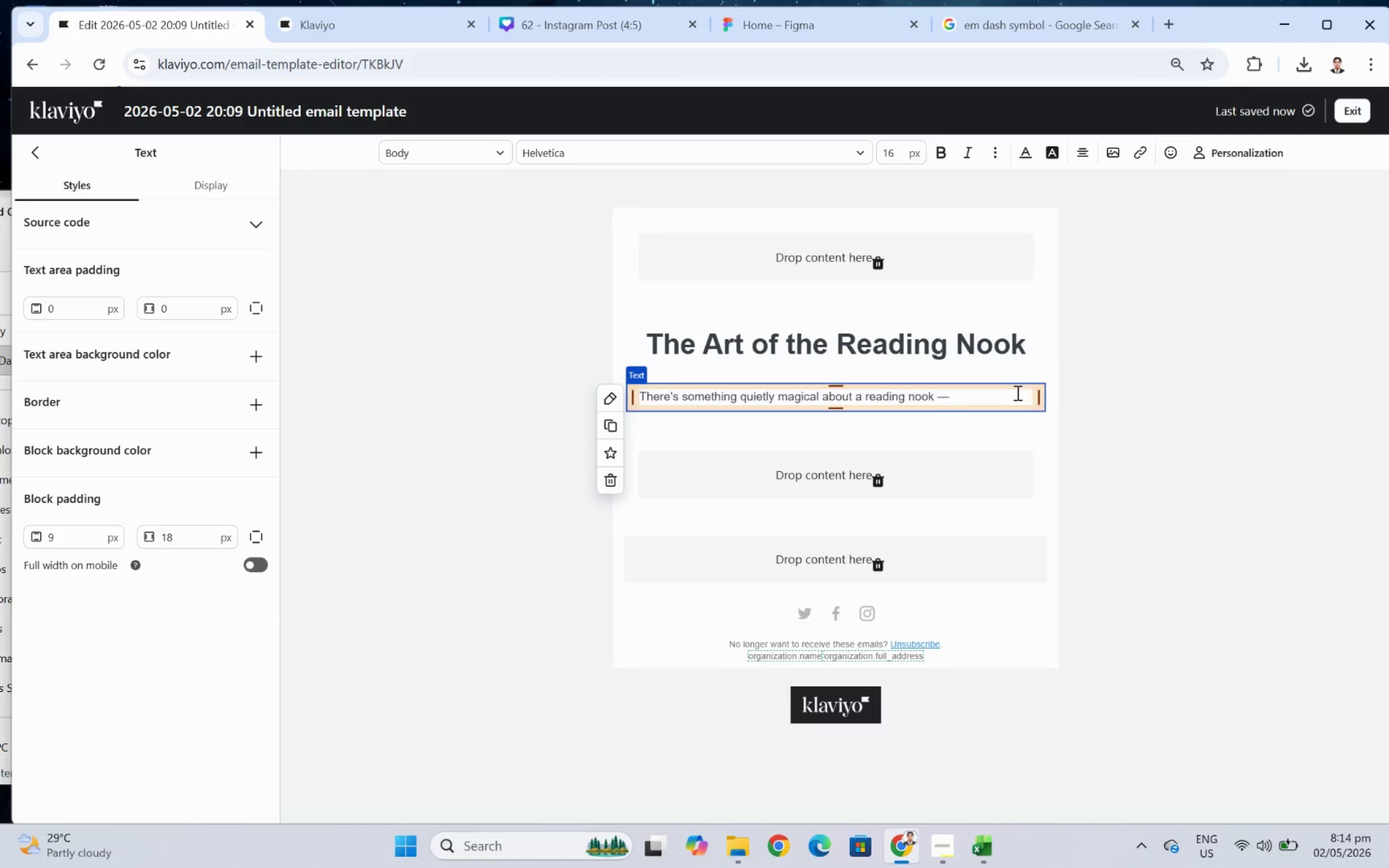 
type(the kind of space)
 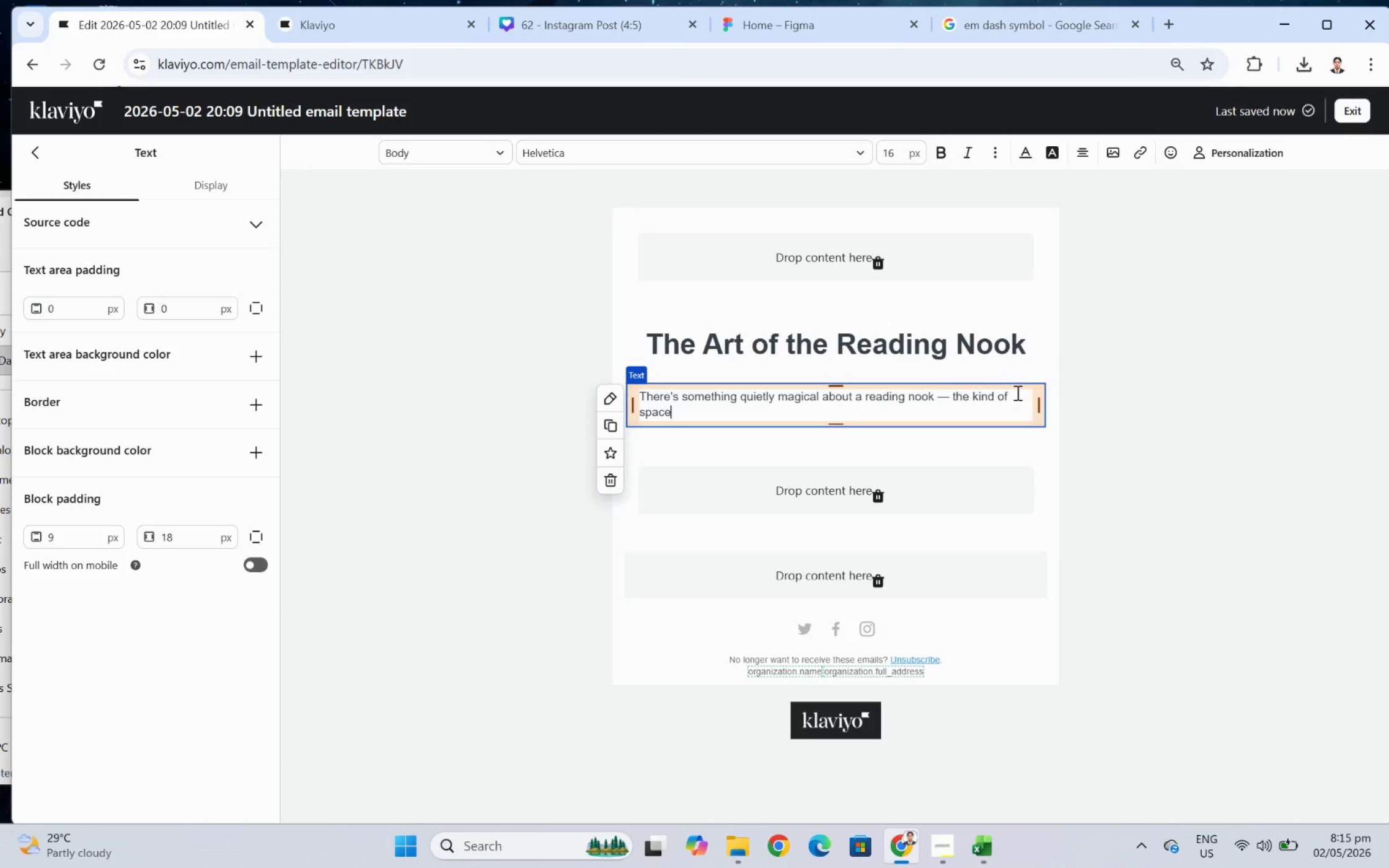 
wait(27.46)
 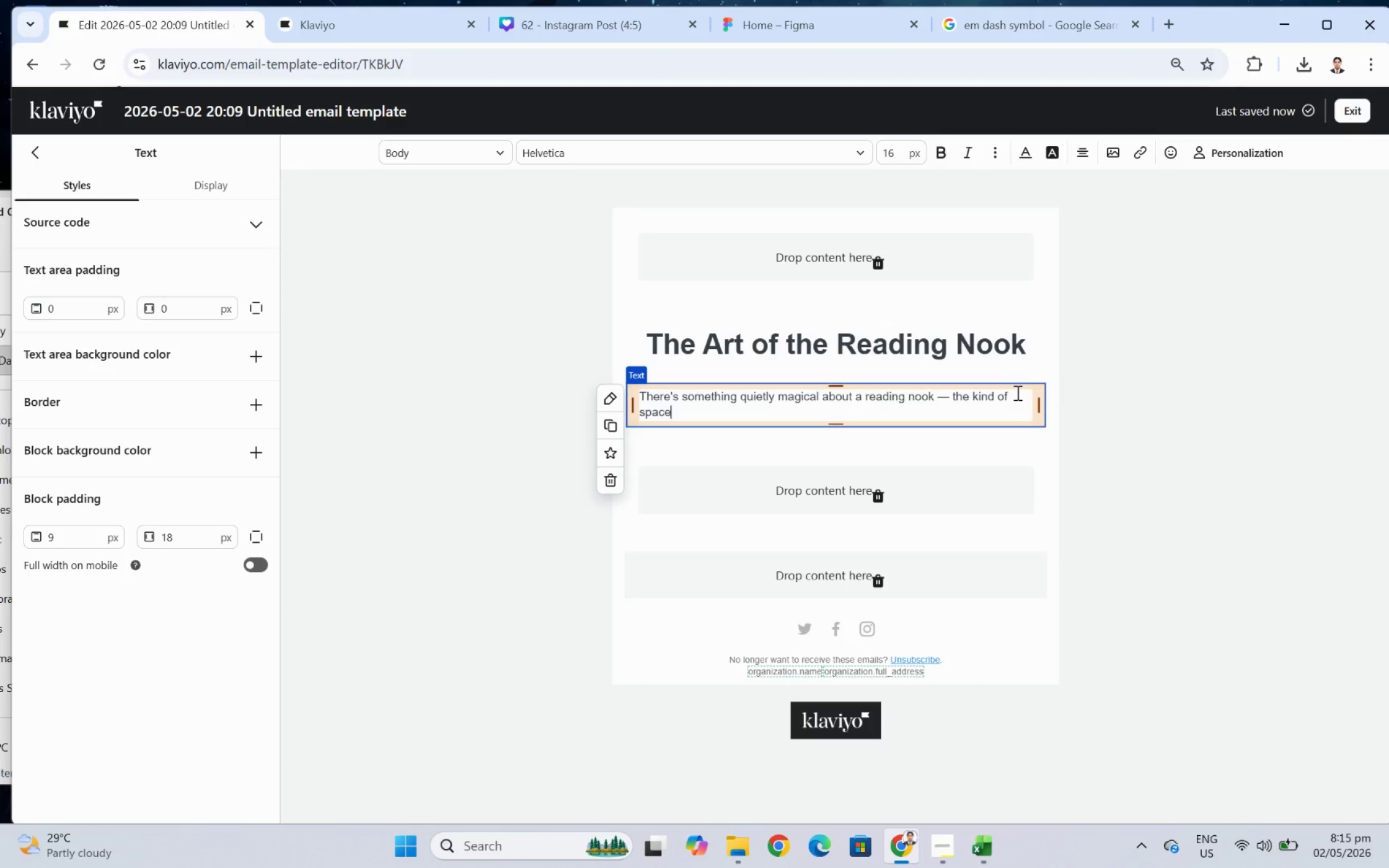 
key(Space)
 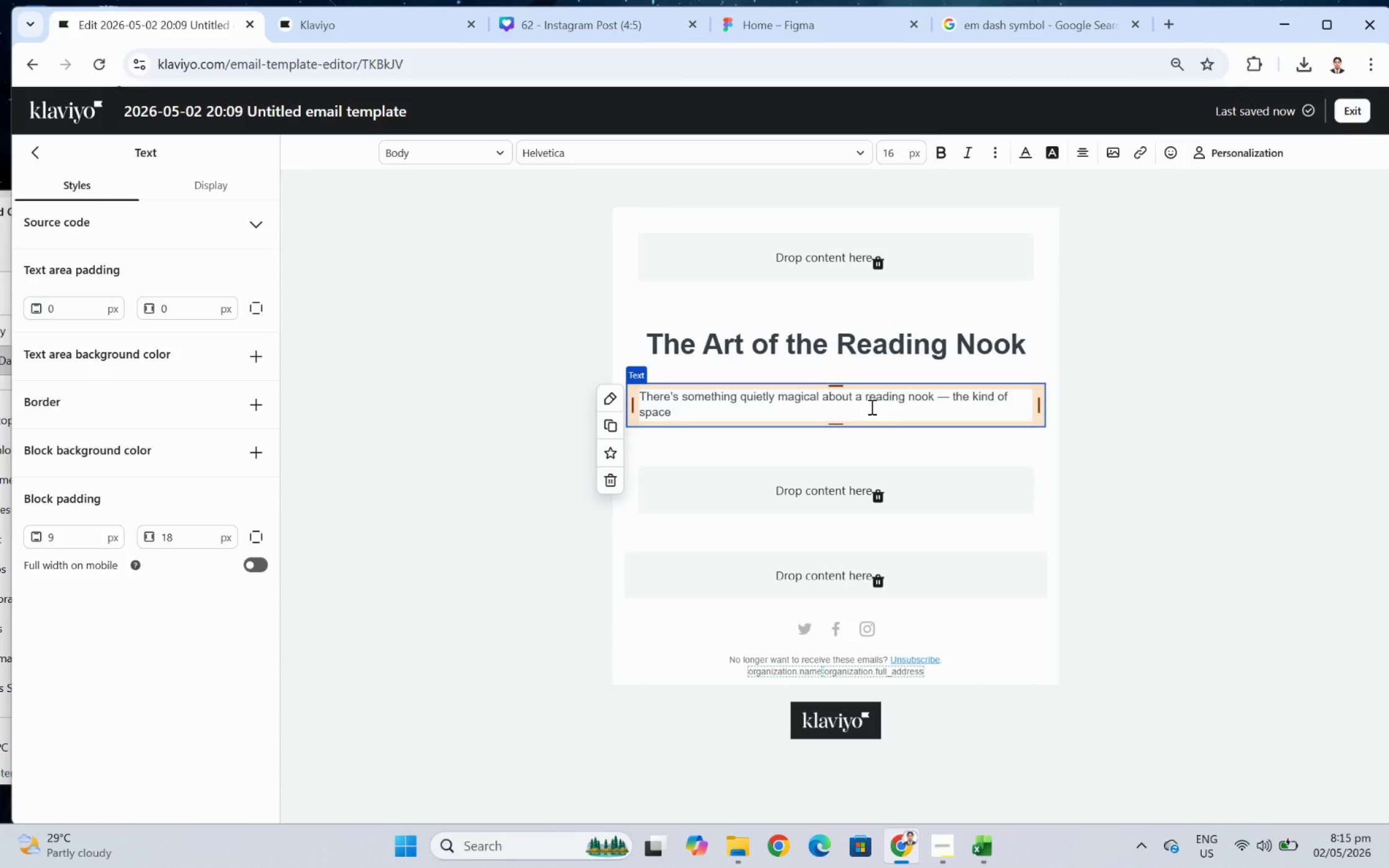 
type(that i)
 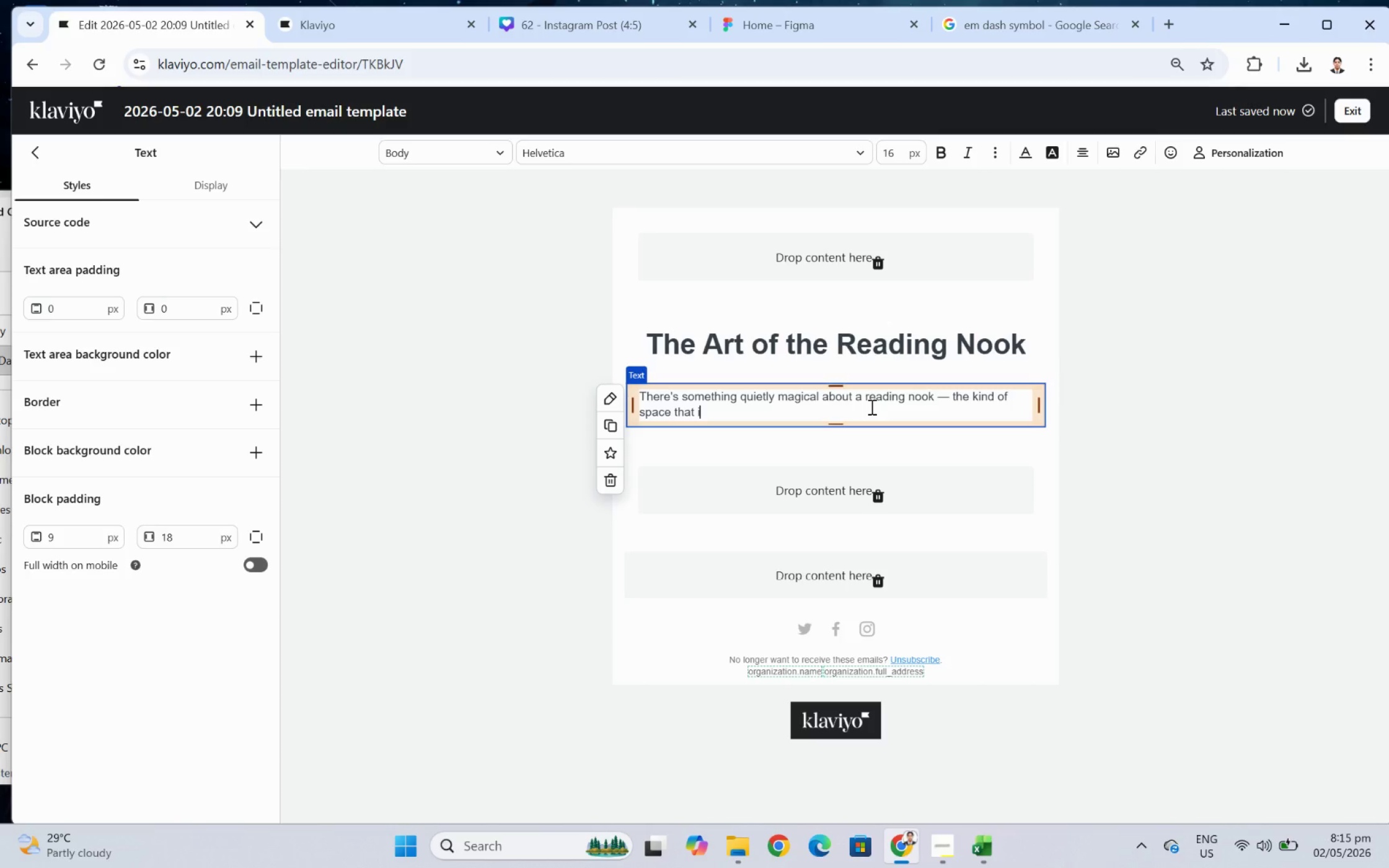 
type(nvites you to slow down,)
 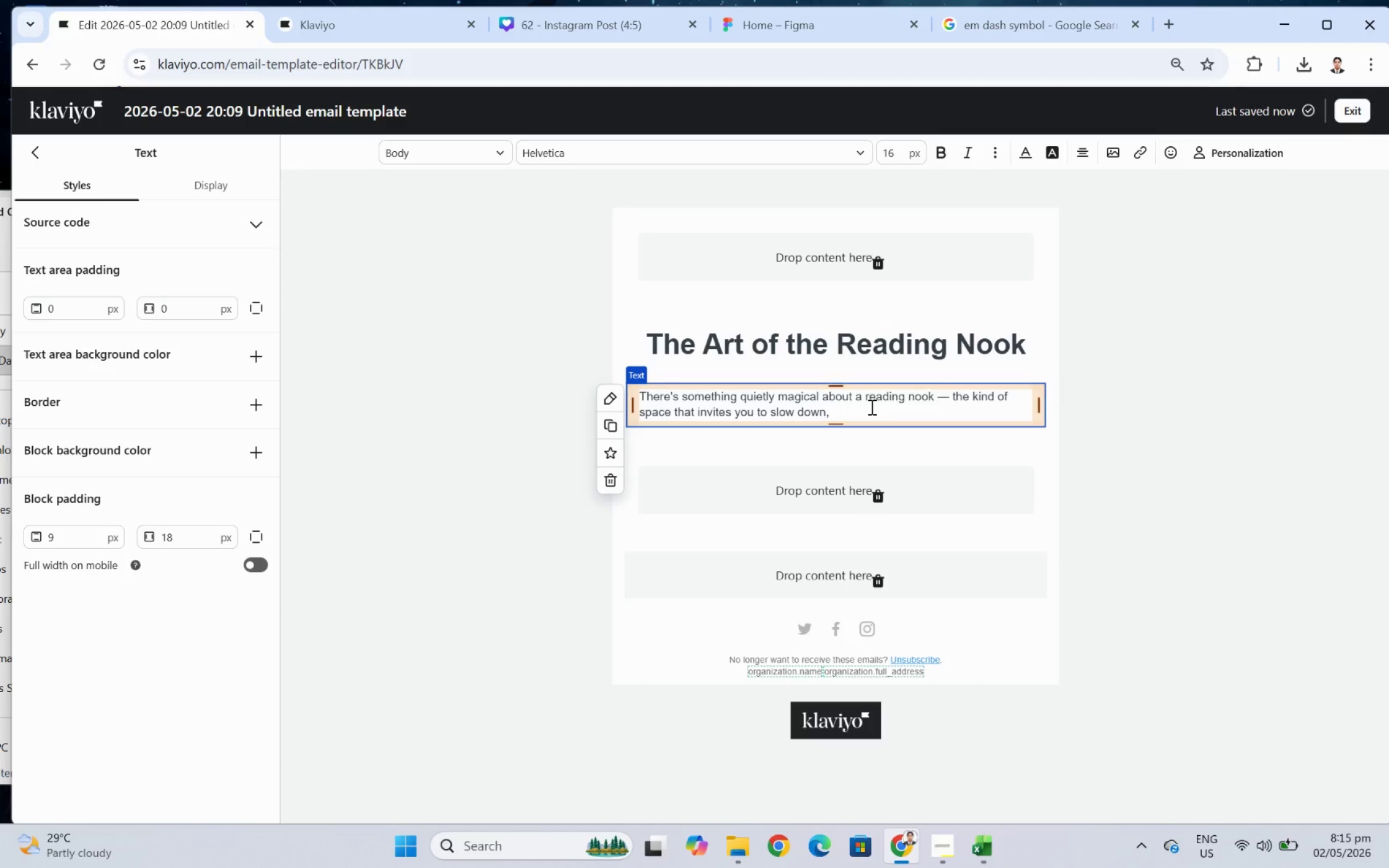 
wait(5.22)
 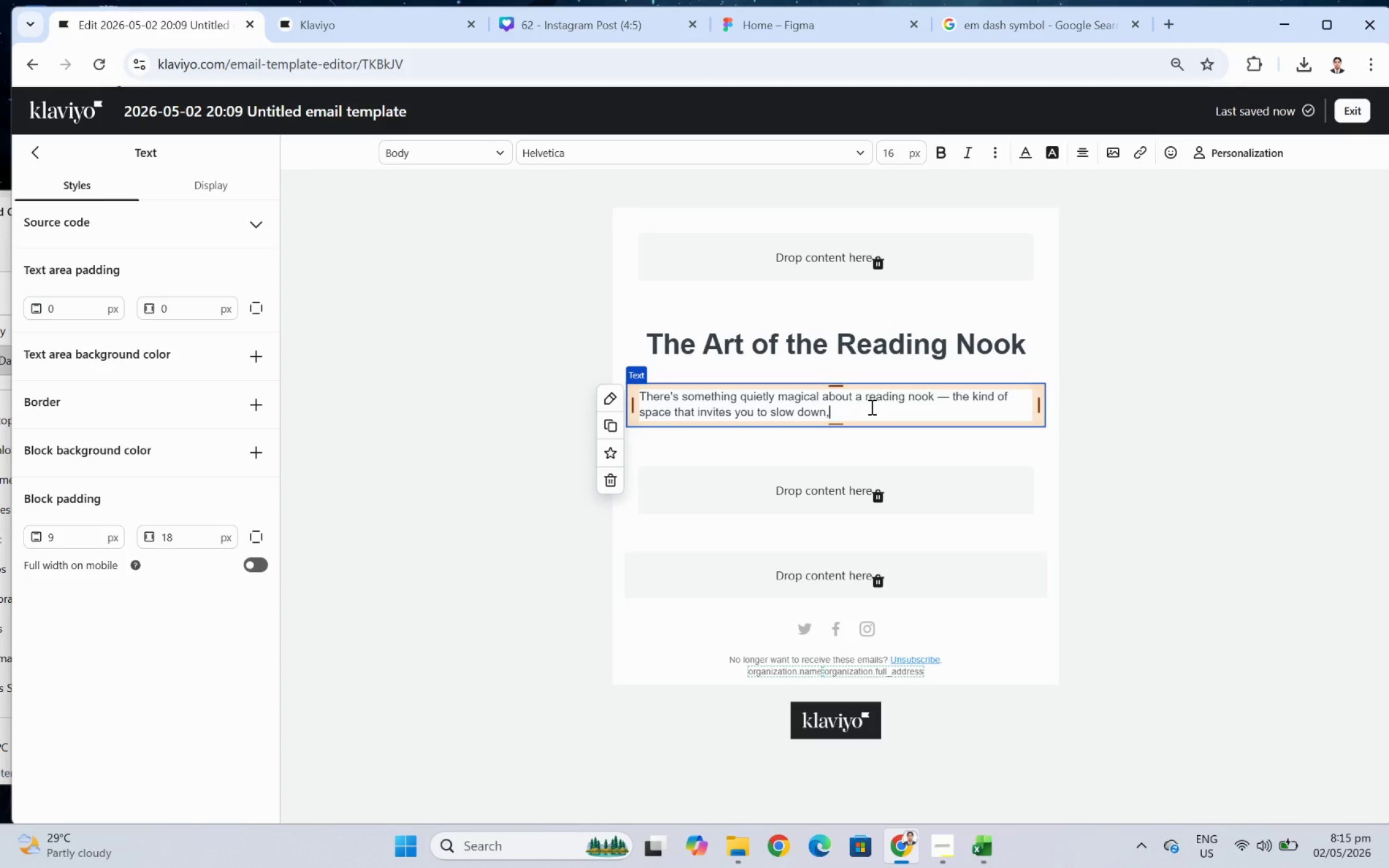 
type( )
key(Backspace)
key(Backspace)
type(, tuer)
key(Backspace)
key(Backspace)
key(Backspace)
type(urn a page )
 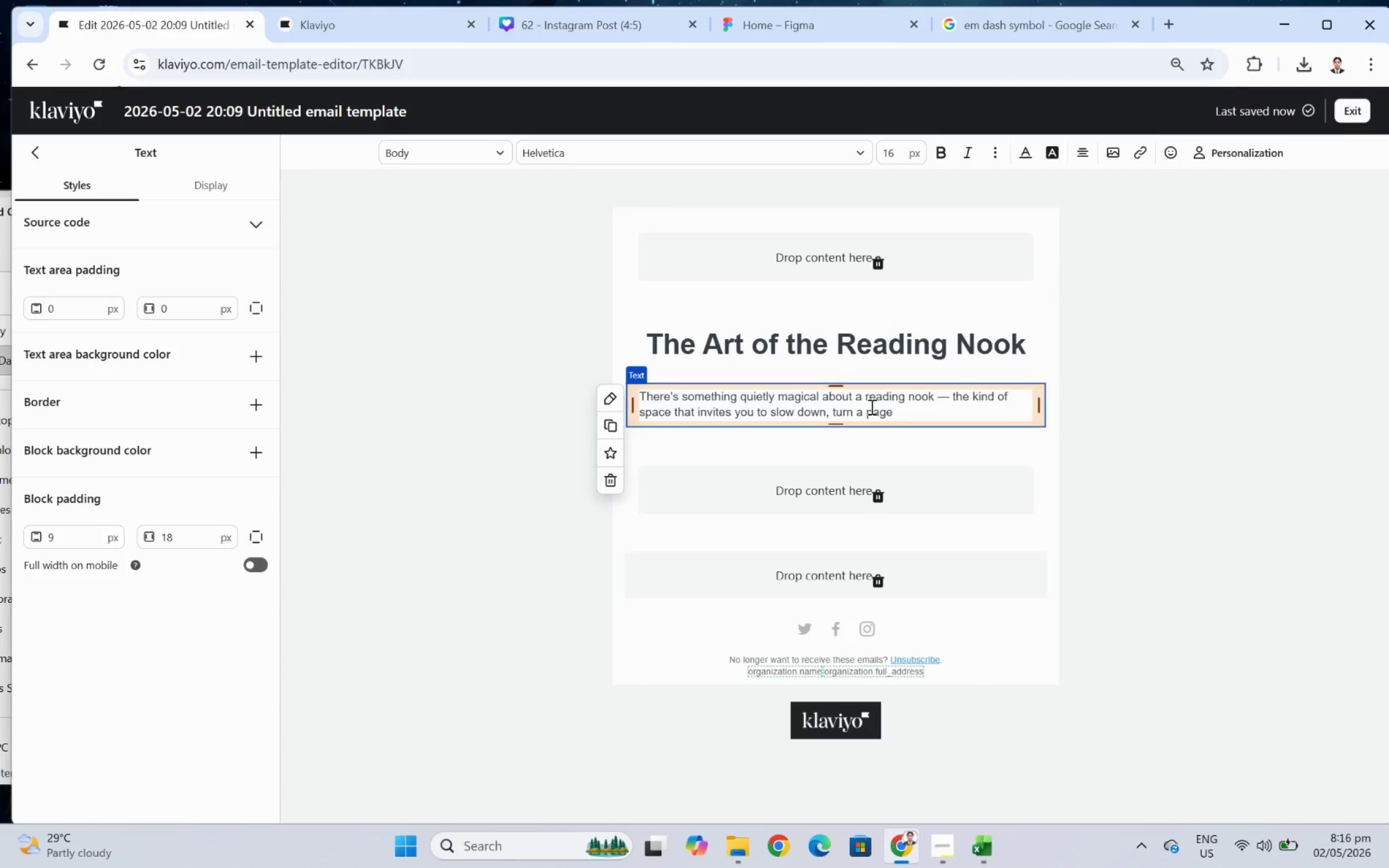 
wait(5.17)
 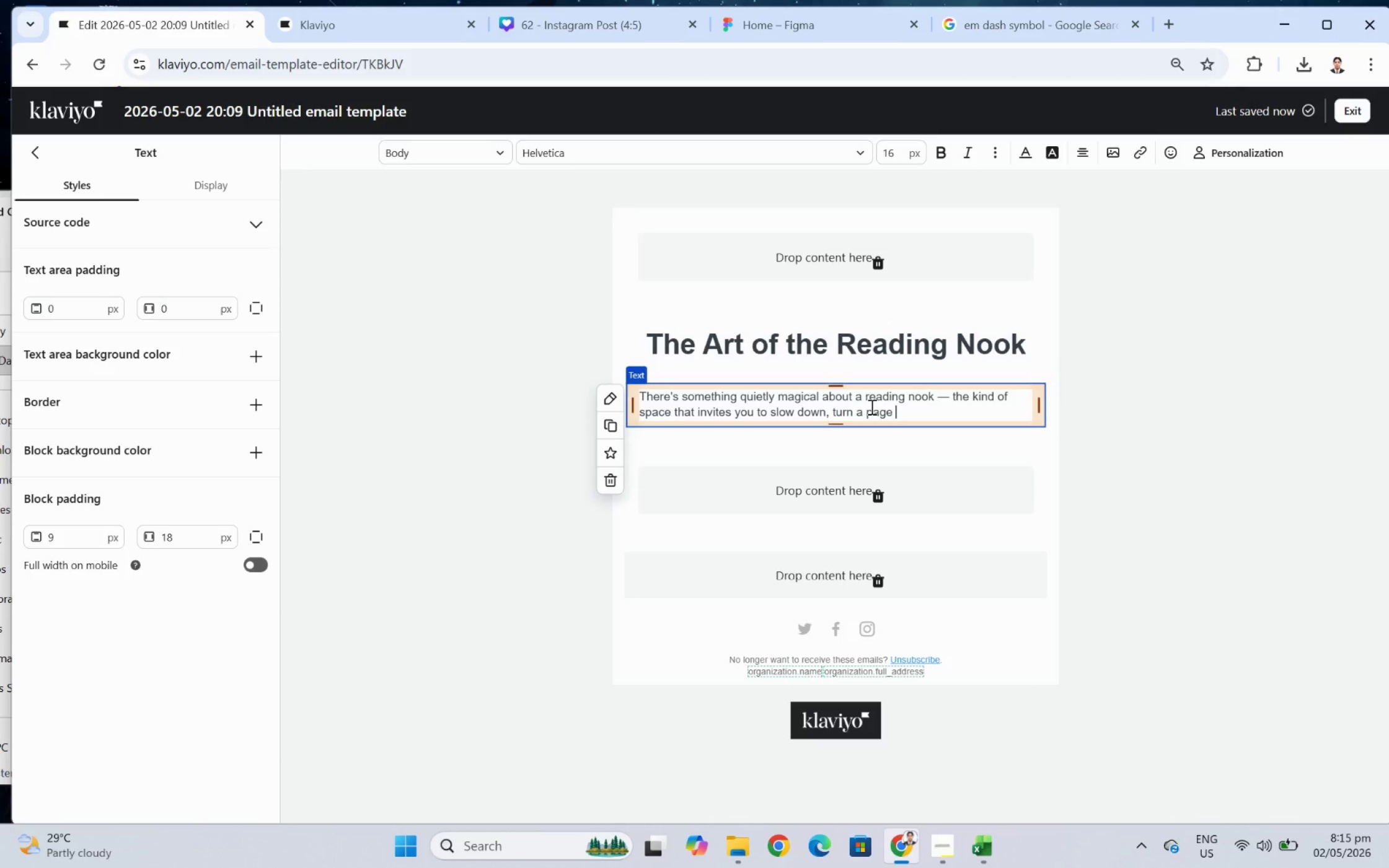 
type(, a)
key(Backspace)
key(Backspace)
key(Backspace)
key(Backspace)
type(, and stay awhile.)
 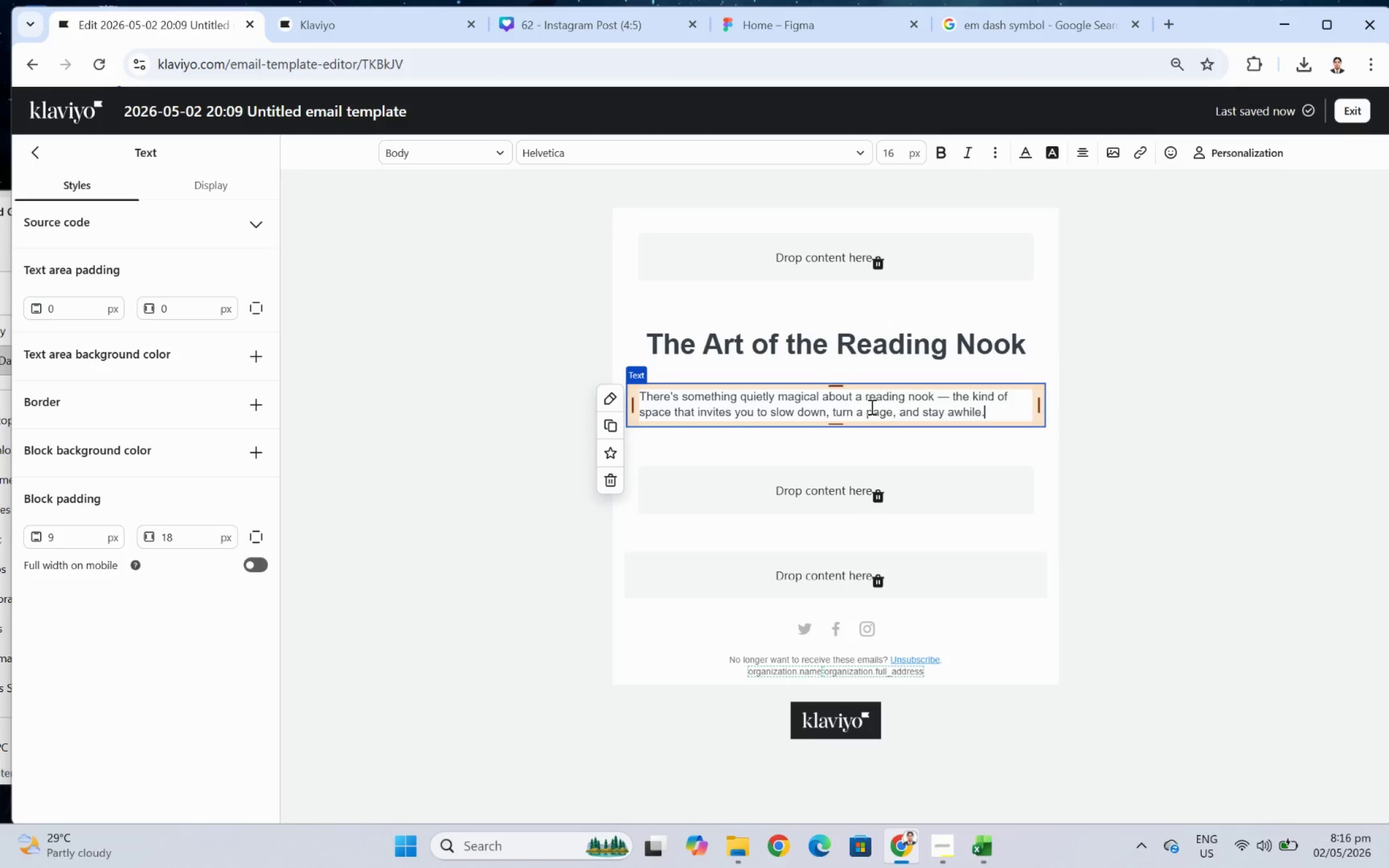 
left_click([1147, 413])
 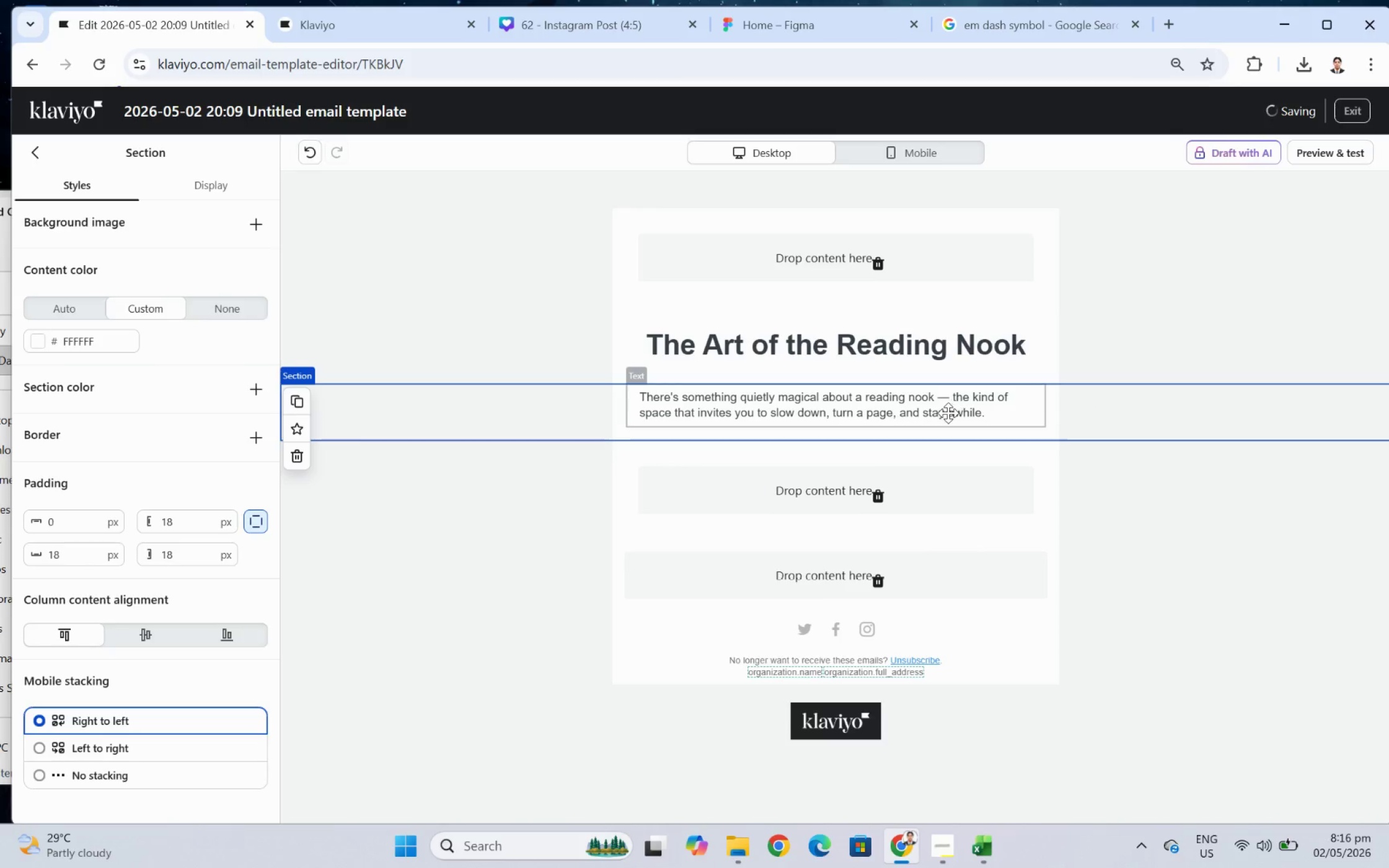 
left_click([947, 413])
 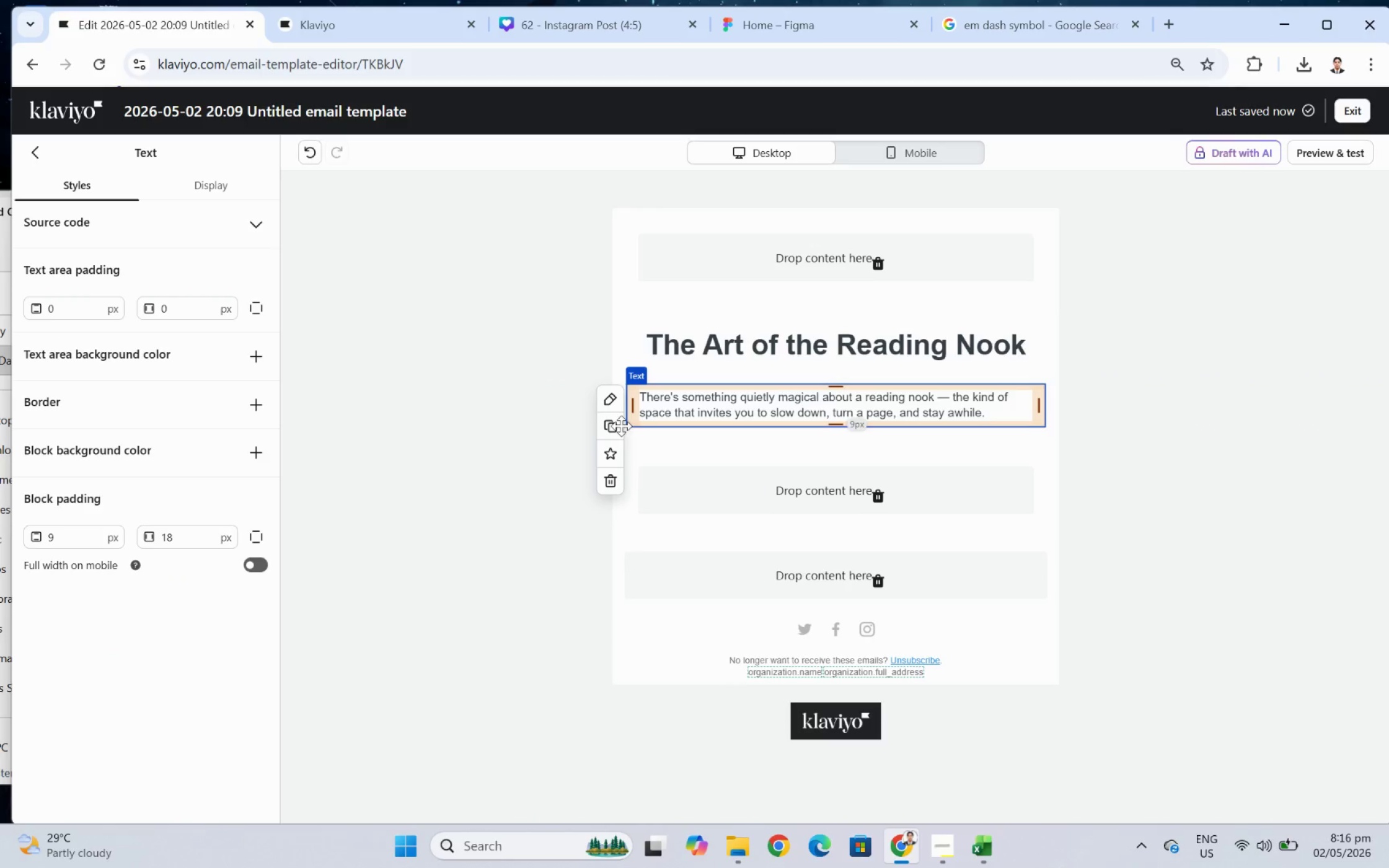 
left_click([608, 426])
 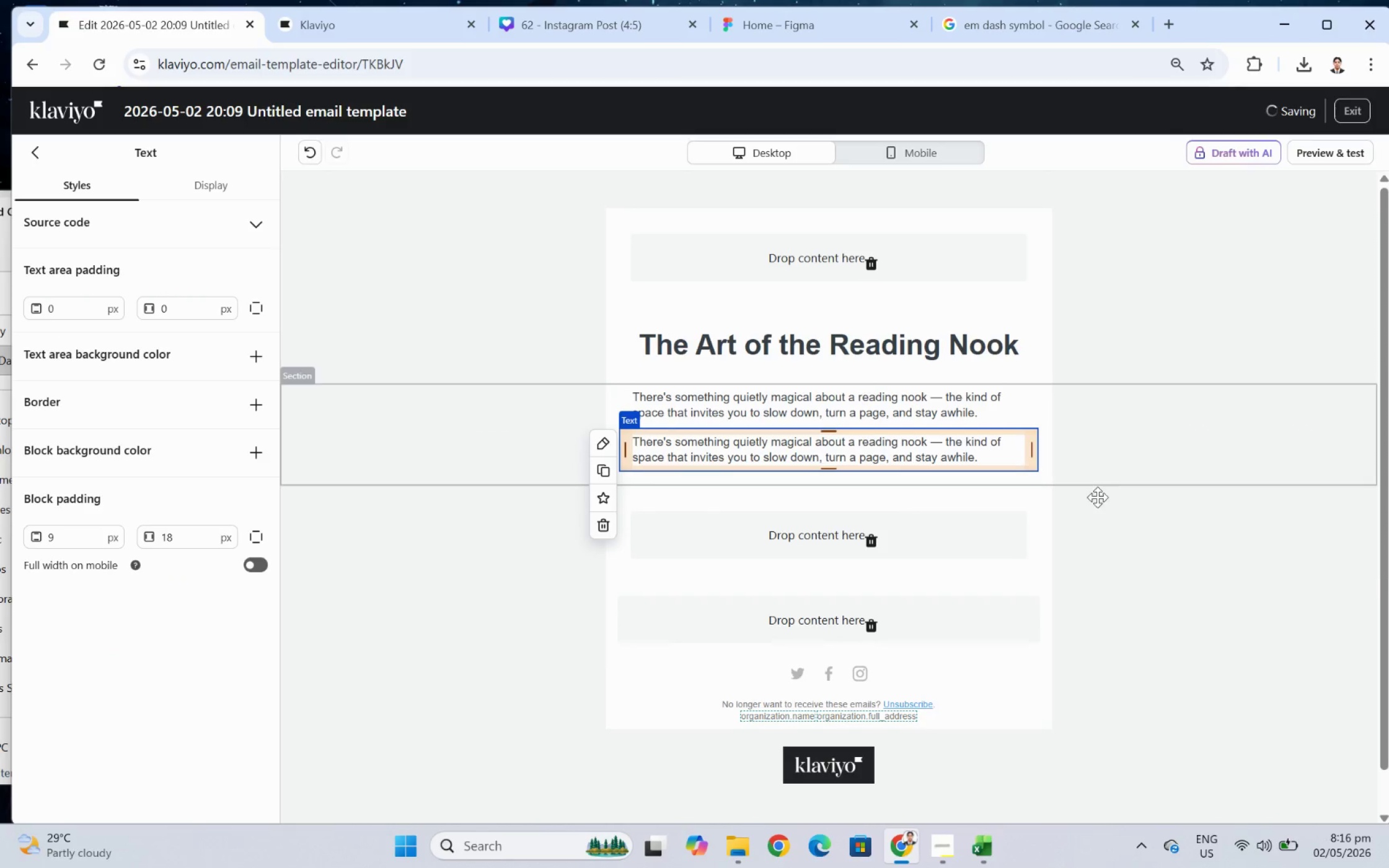 
left_click([1129, 564])
 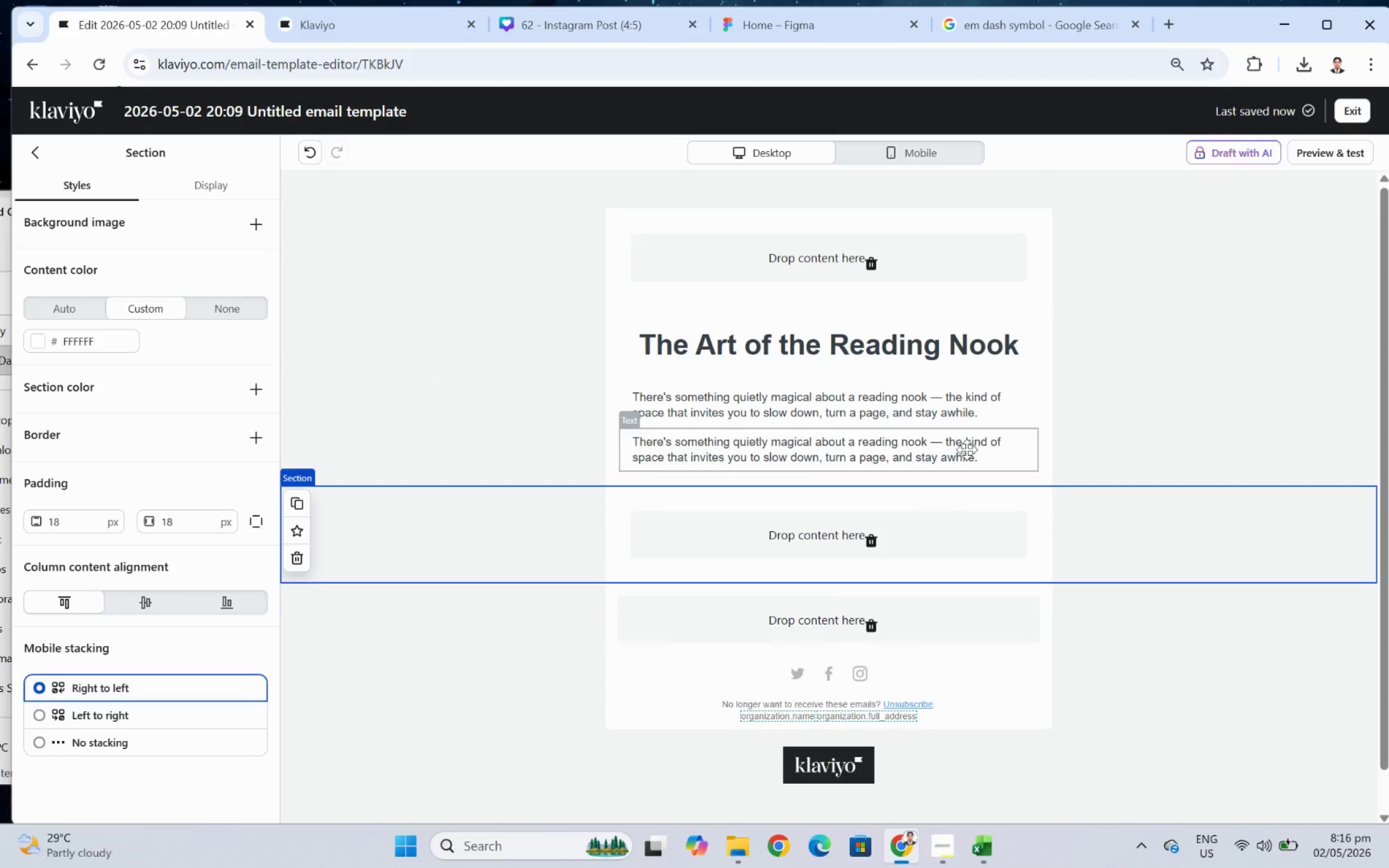 
double_click([966, 449])
 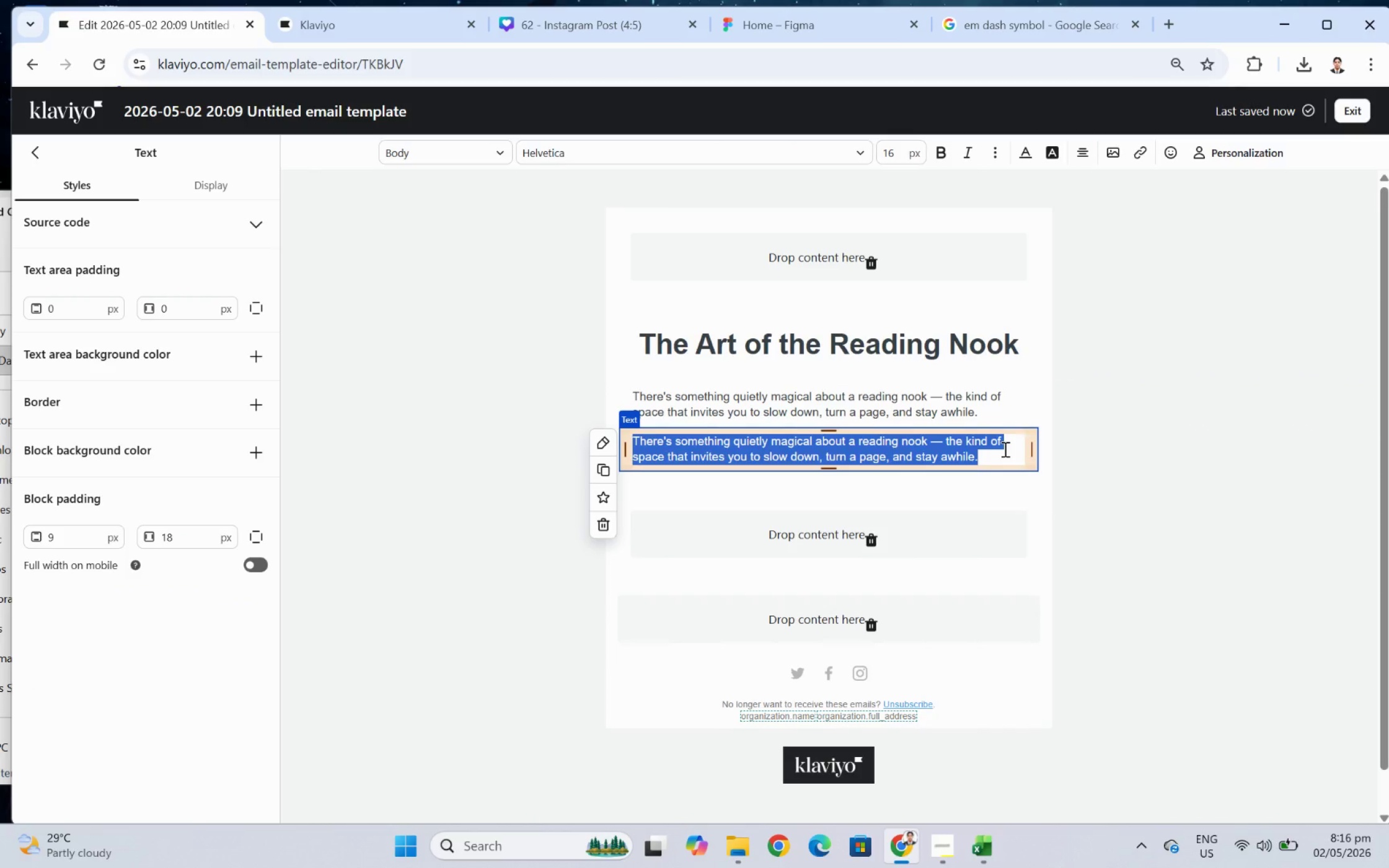 
type(Whether your stories learn)
 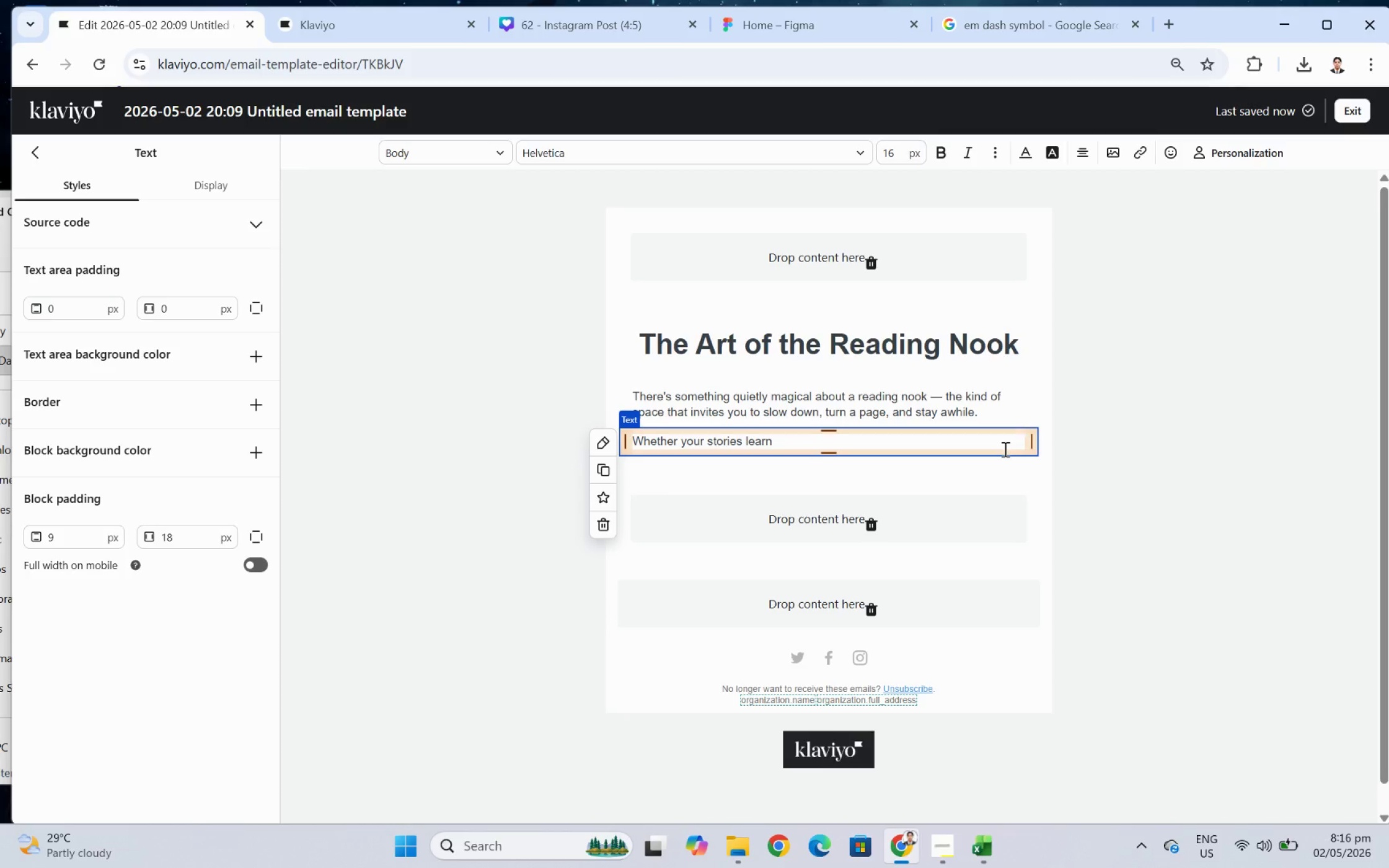 
key(Backspace)
key(Backspace)
type(n toward)
 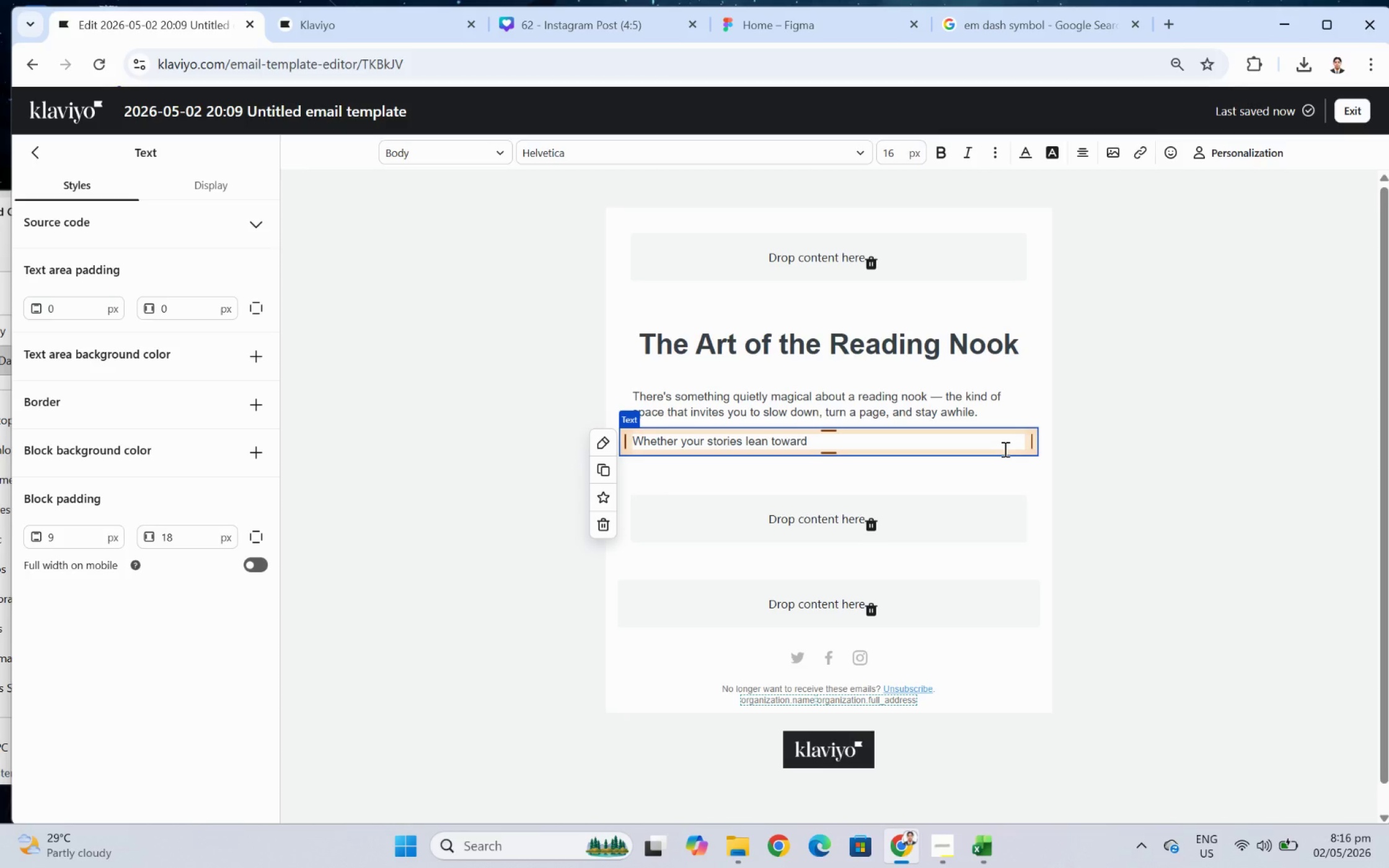 
wait(6.66)
 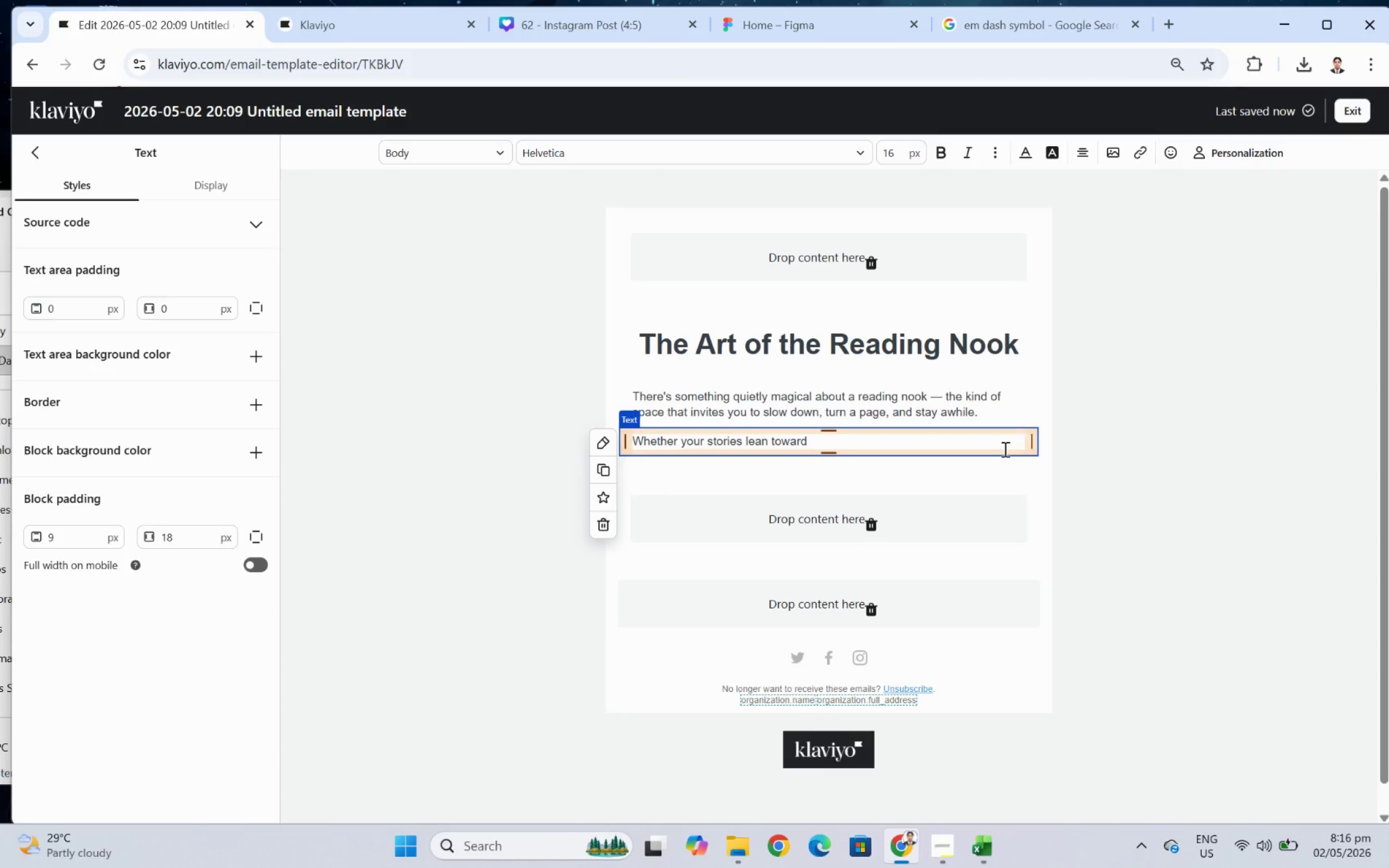 
key(Space)
 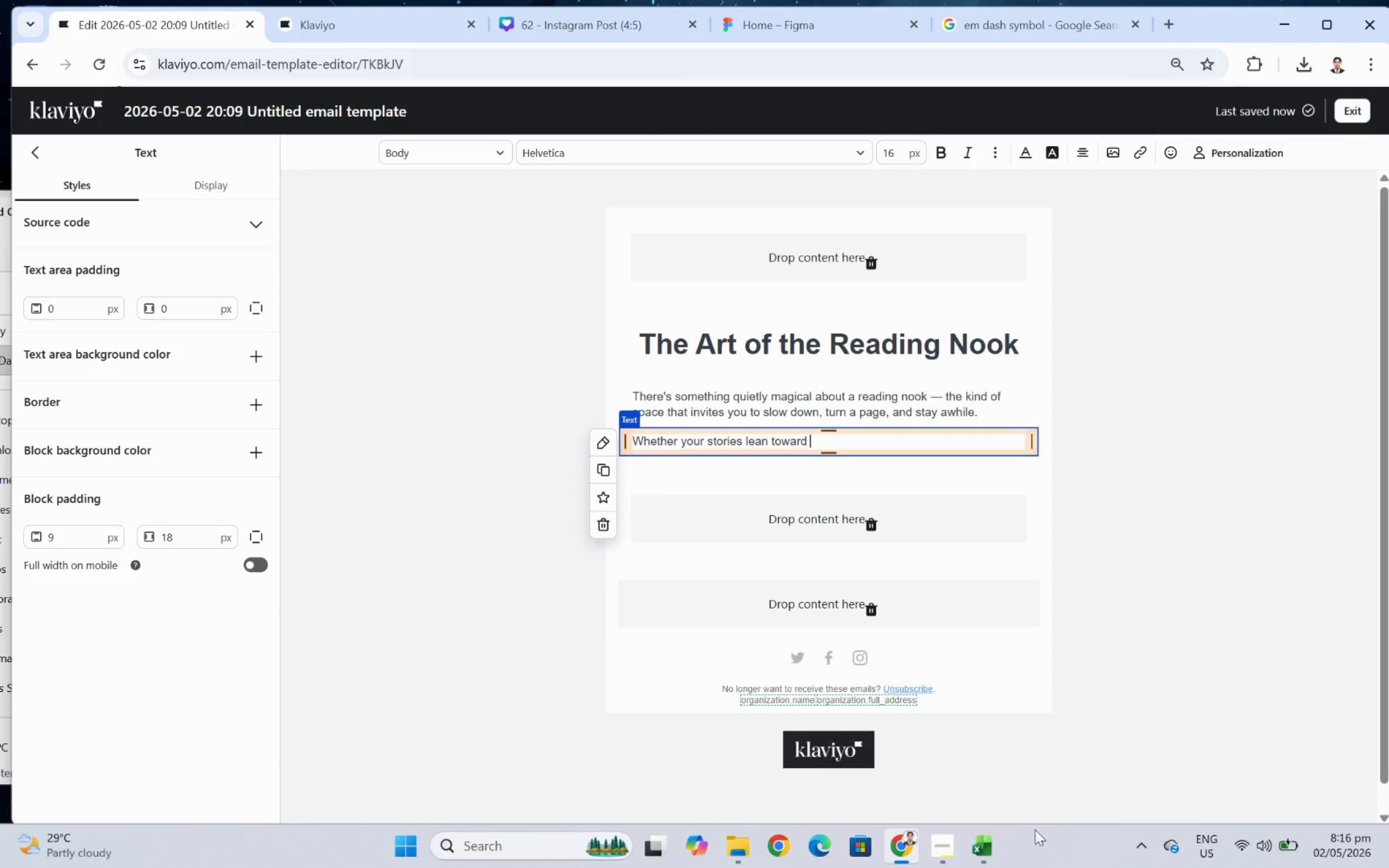 
left_click([987, 835])
 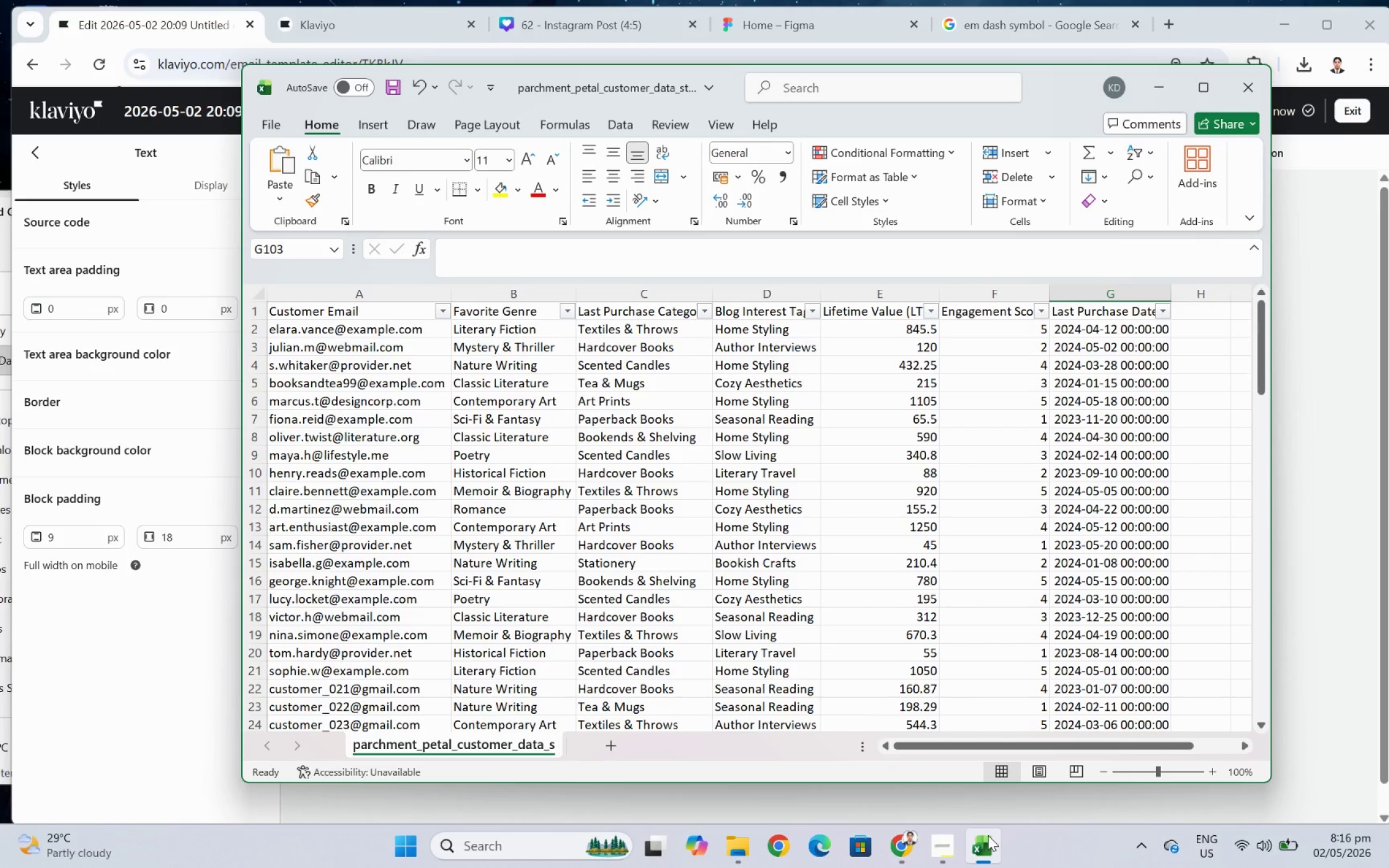 
left_click([987, 835])
 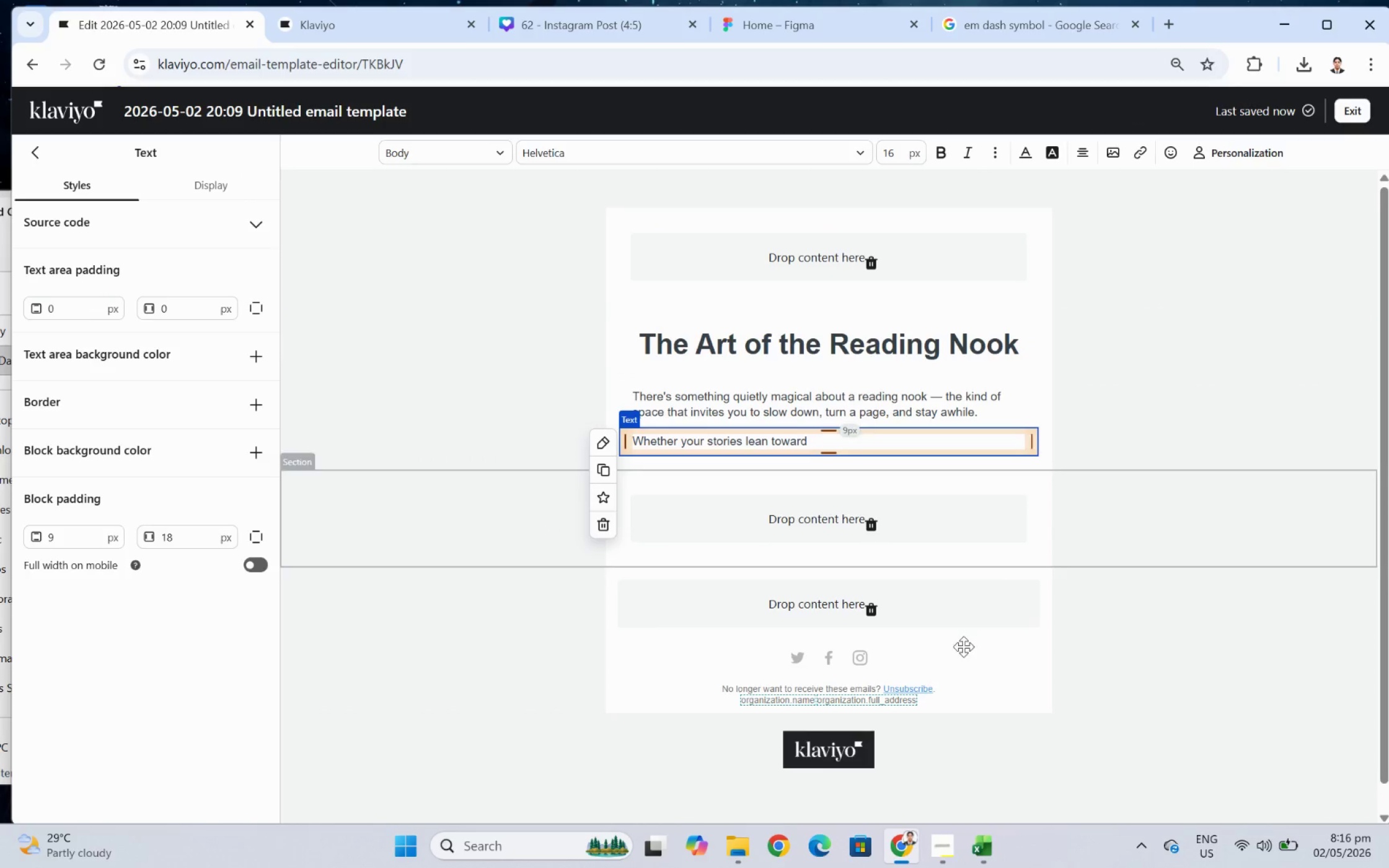 
left_click([945, 841])